 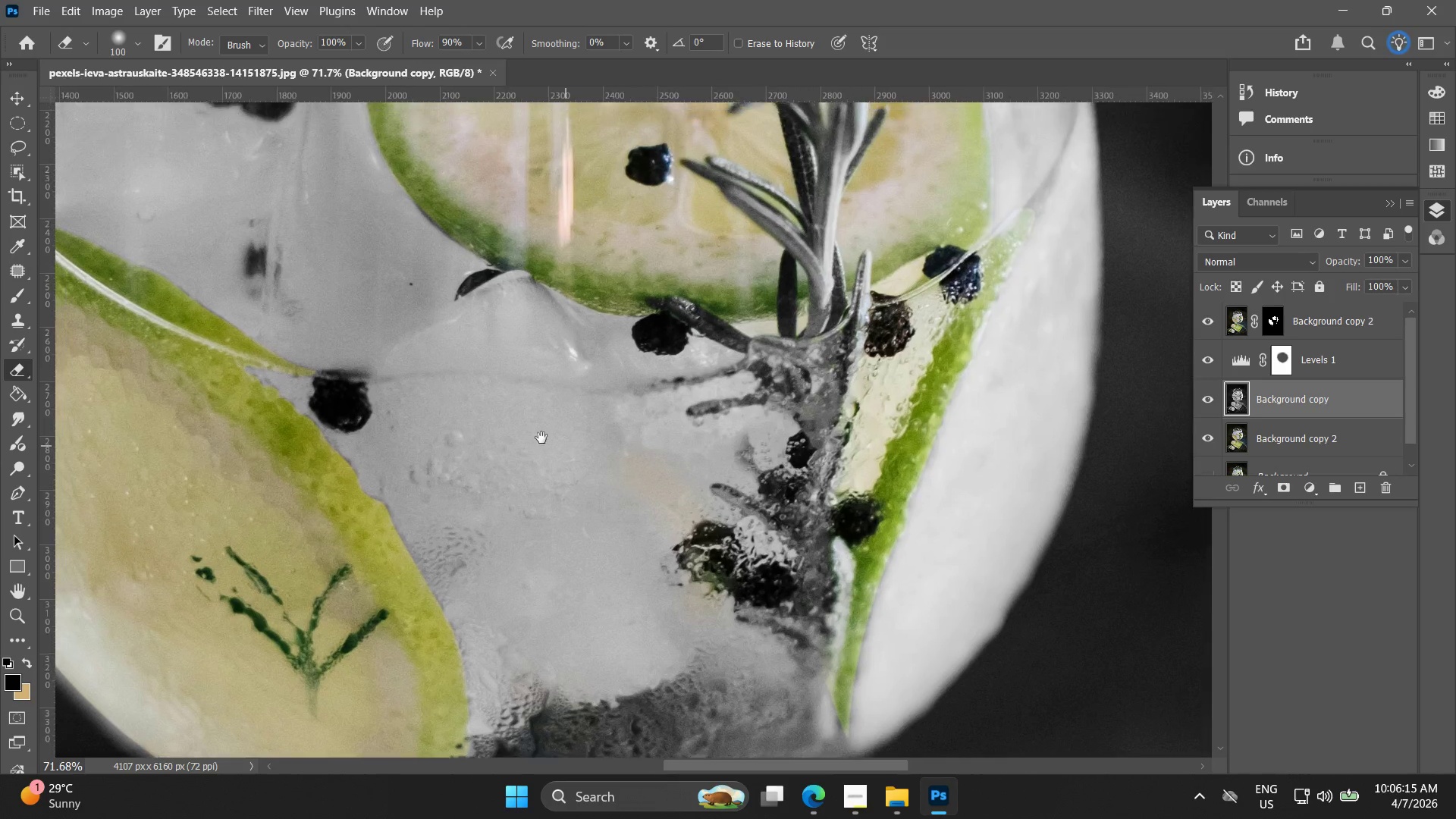 
left_click_drag(start_coordinate=[466, 397], to_coordinate=[276, 275])
 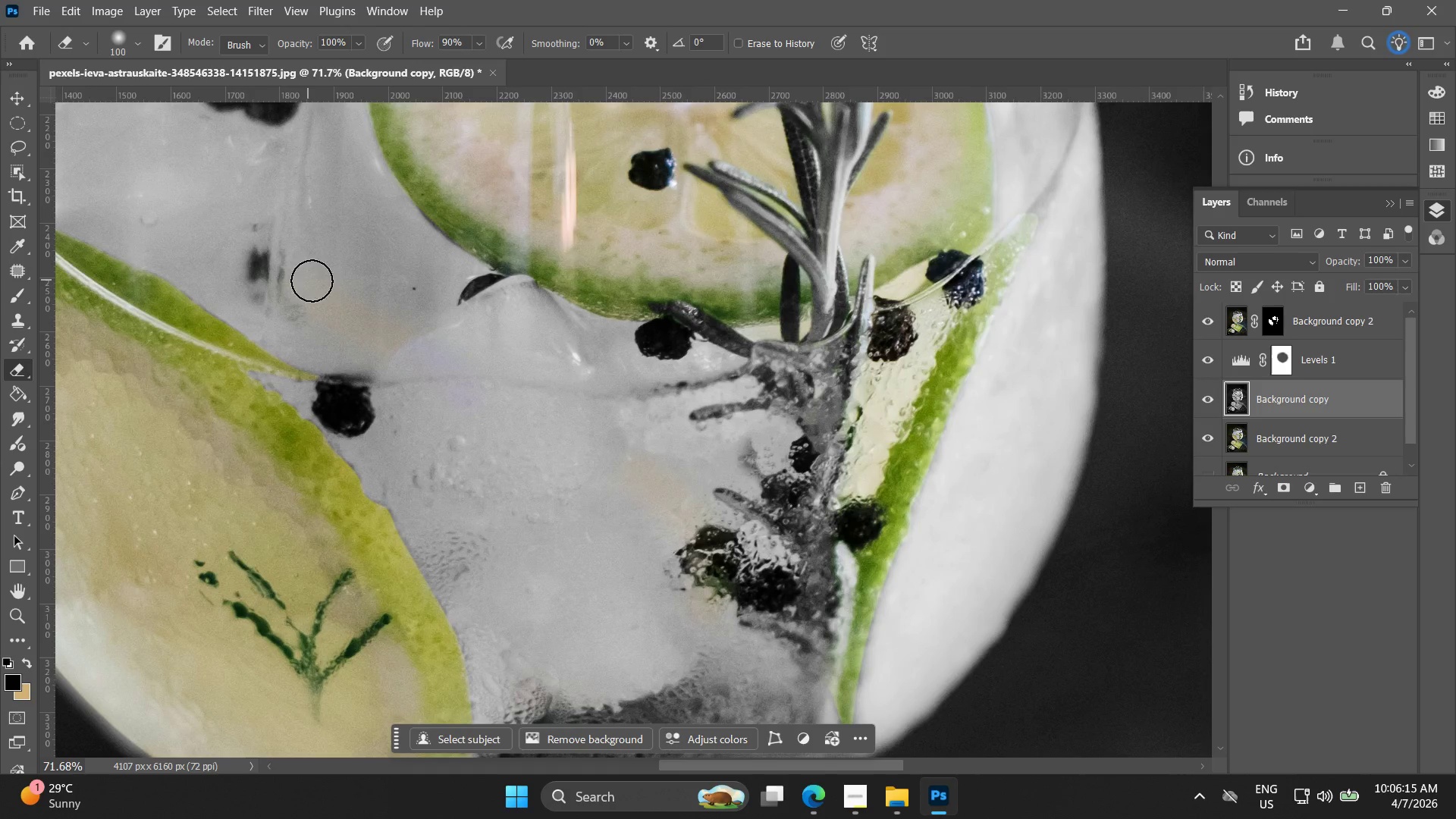 
hold_key(key=Space, duration=0.47)
 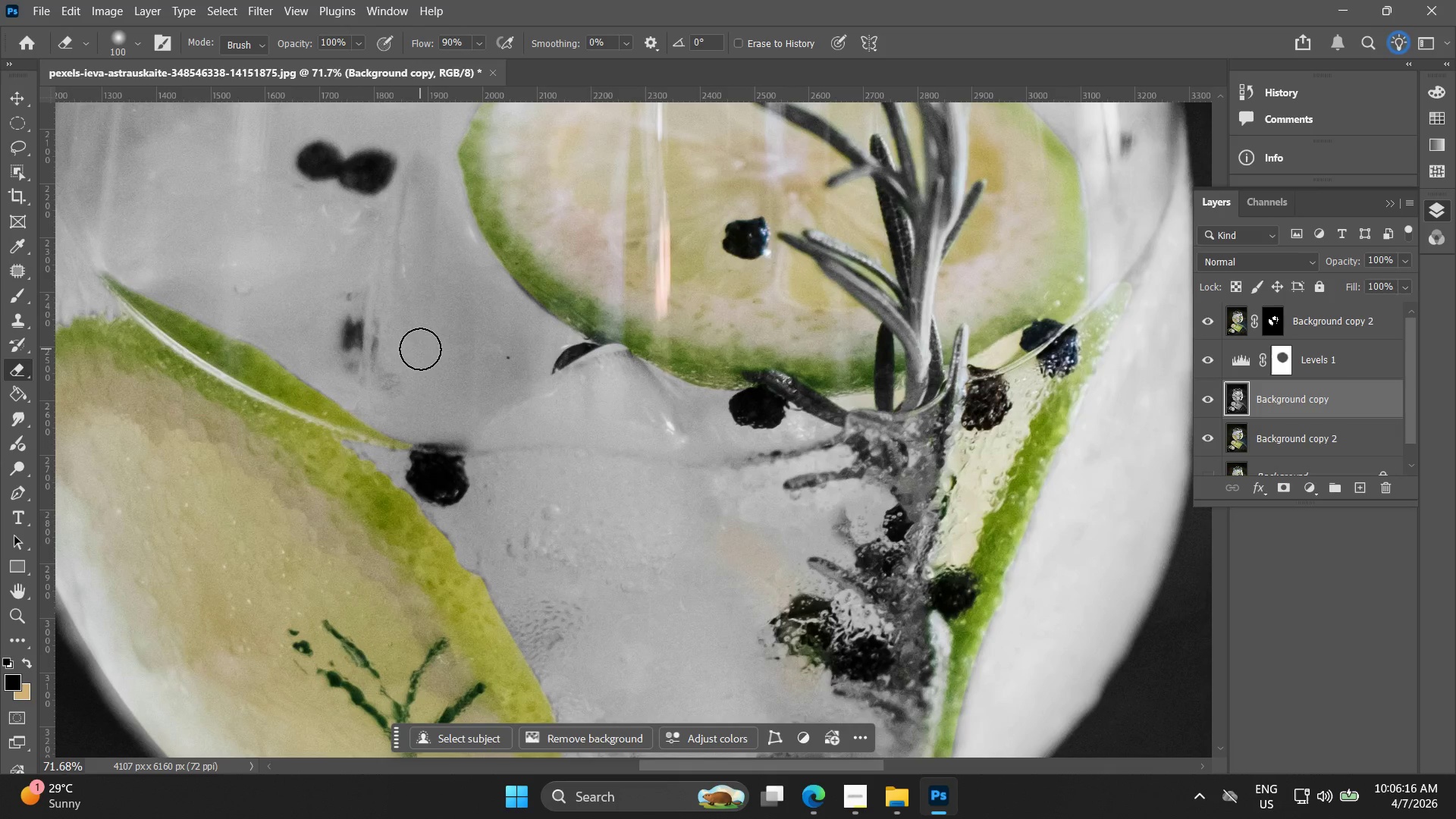 
left_click_drag(start_coordinate=[361, 303], to_coordinate=[403, 334])
 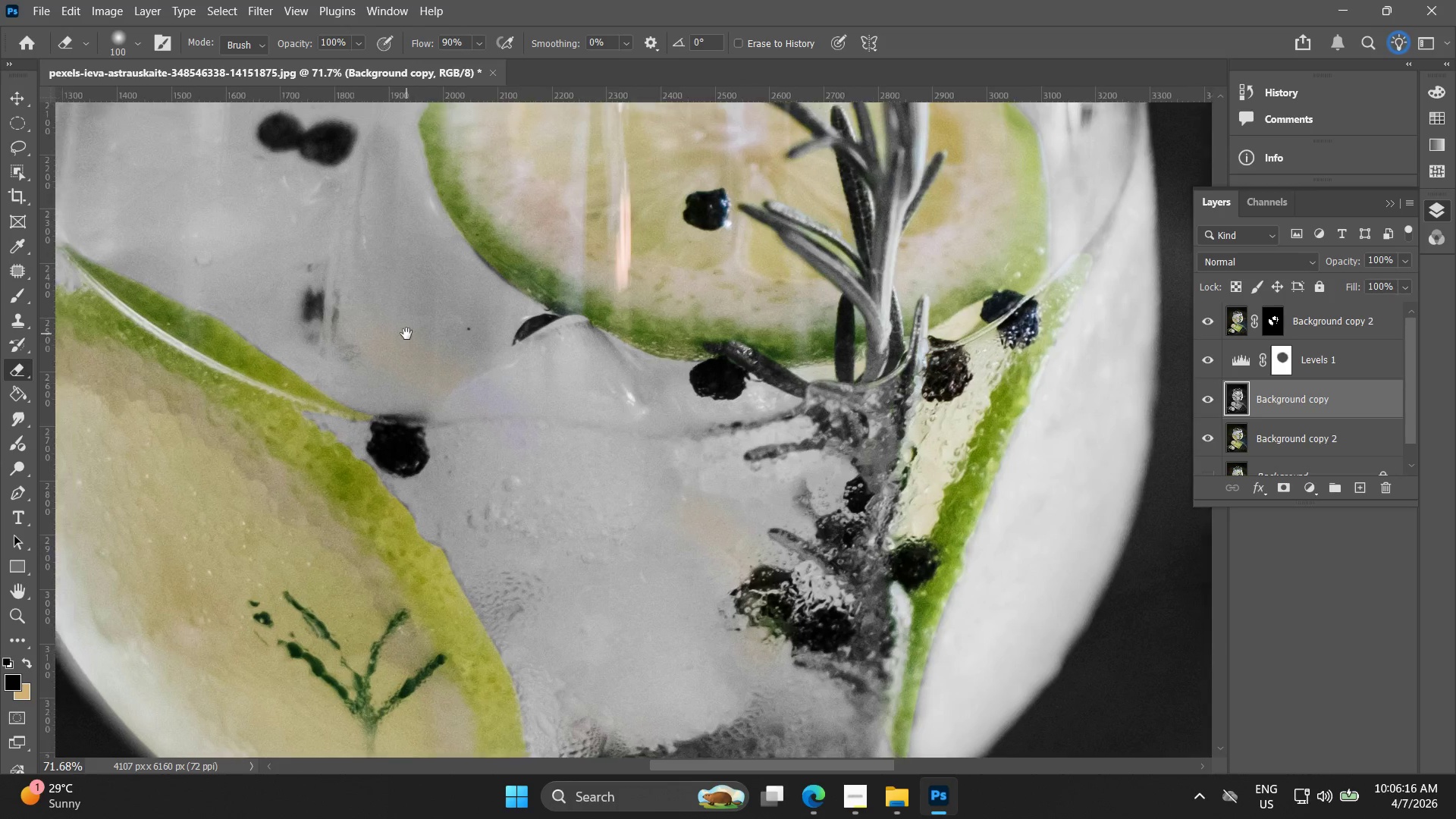 
key(Control+ControlLeft)
 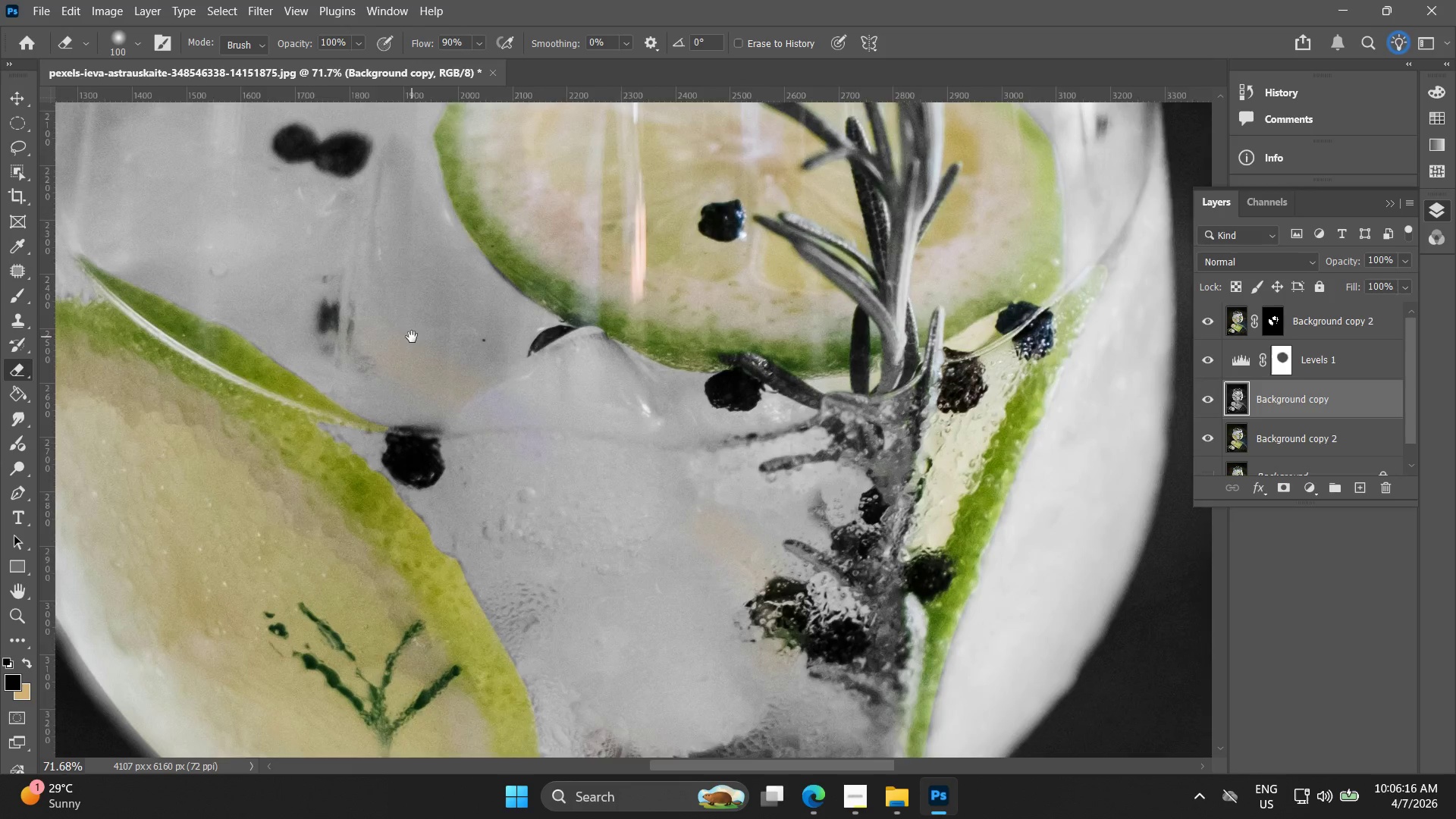 
key(Control+Z)
 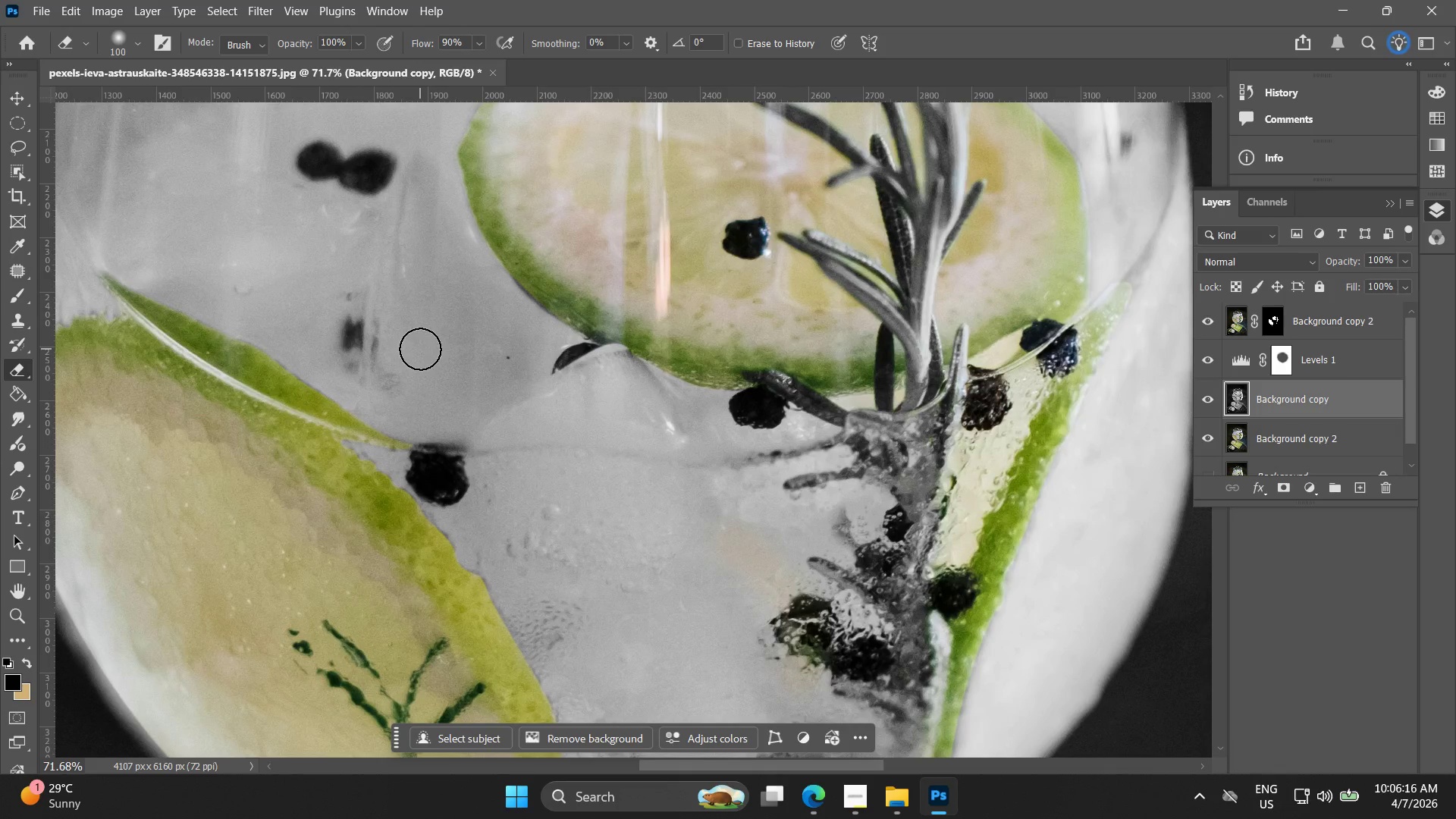 
key(Control+Z)
 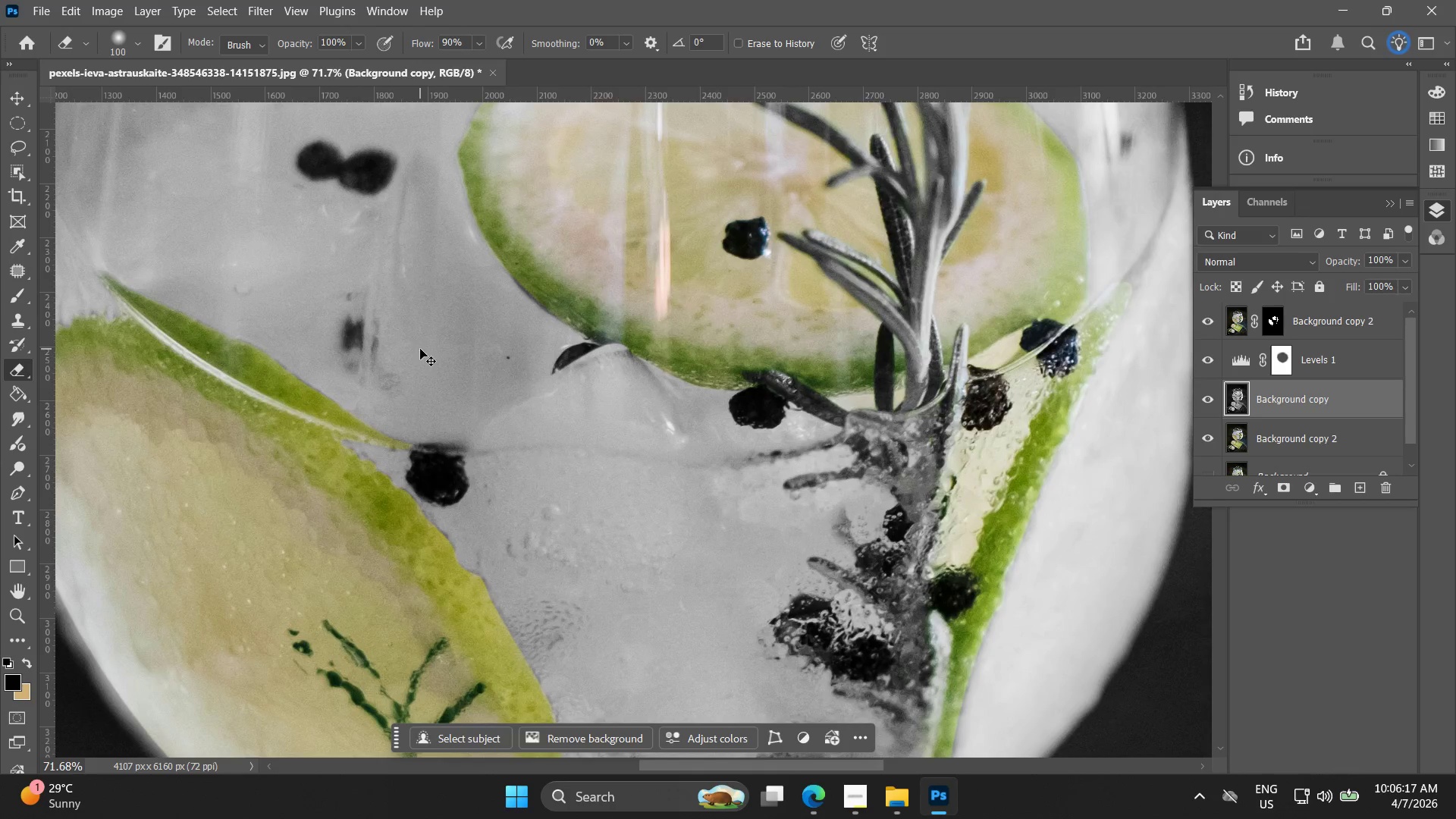 
hold_key(key=Space, duration=0.42)
 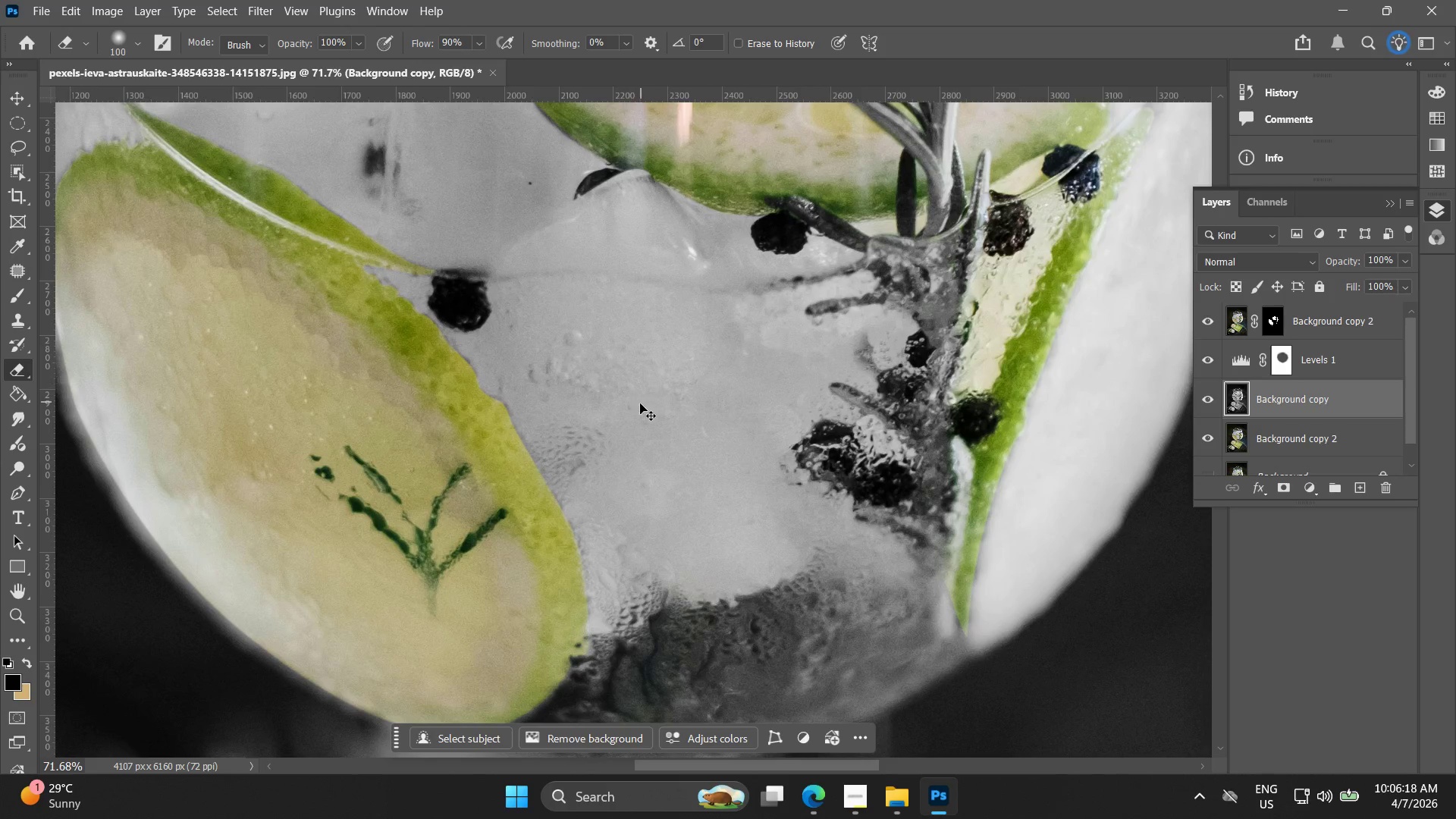 
left_click_drag(start_coordinate=[612, 467], to_coordinate=[634, 293])
 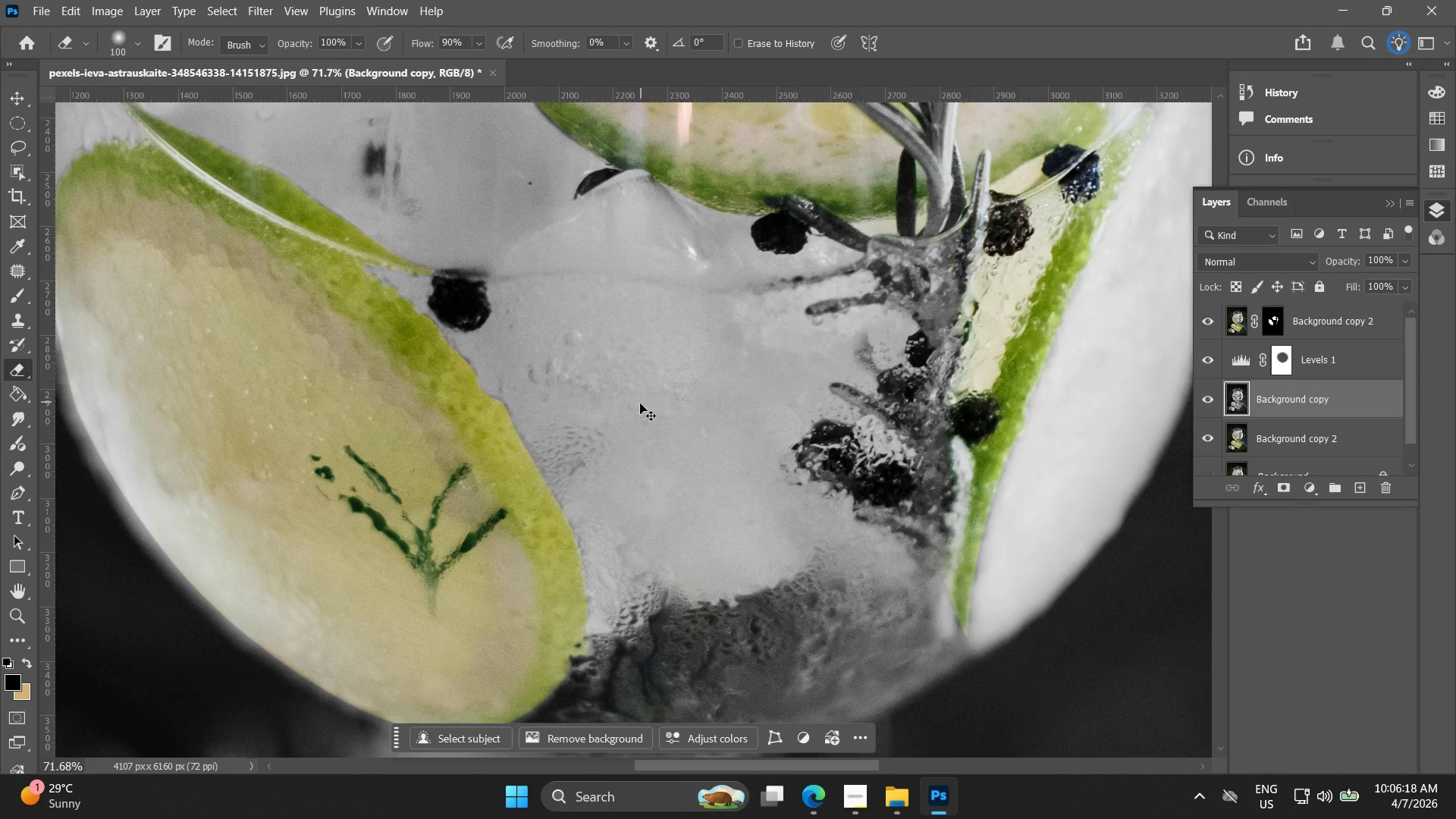 
key(Control+Z)
 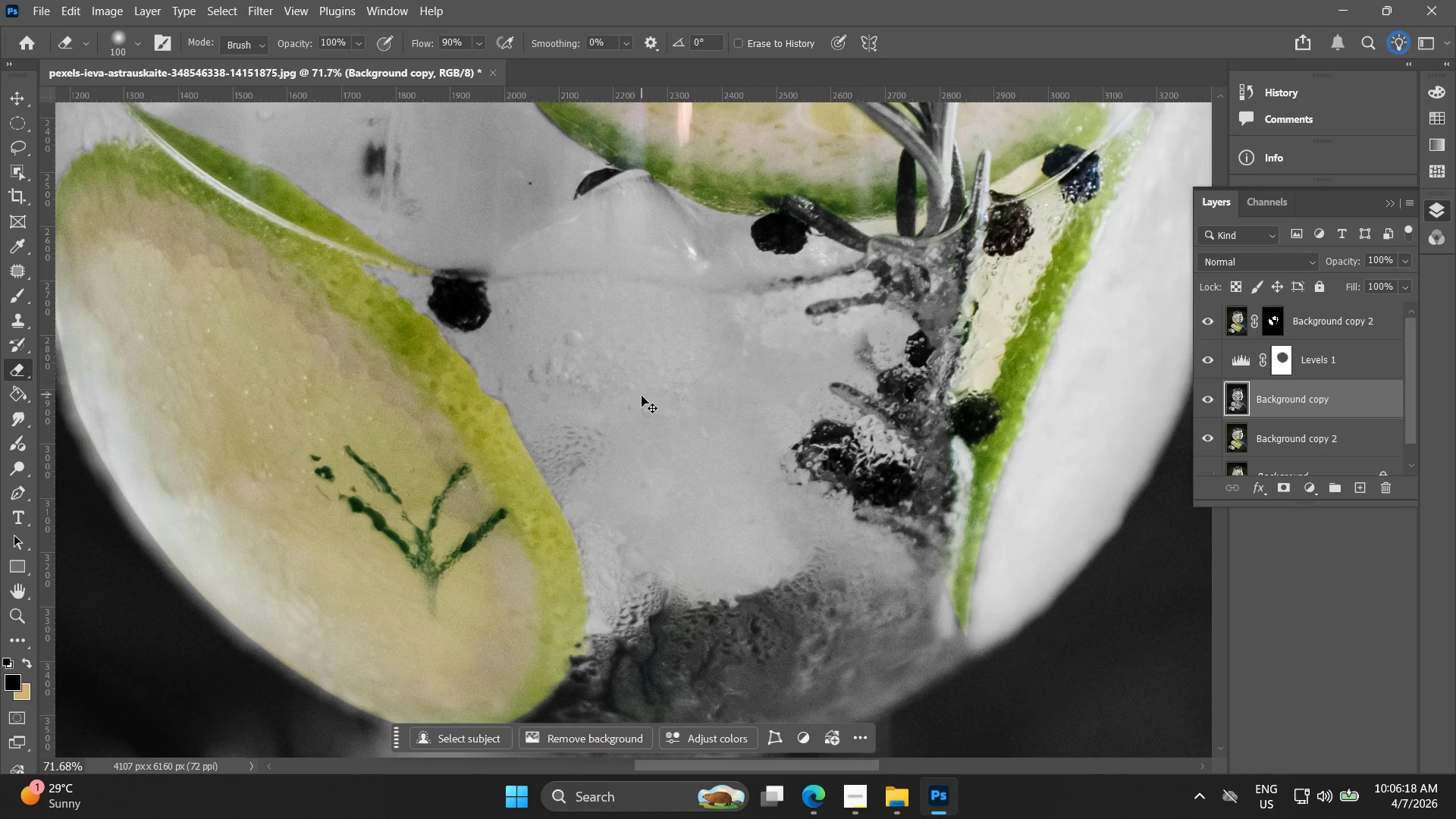 
key(Control+Z)
 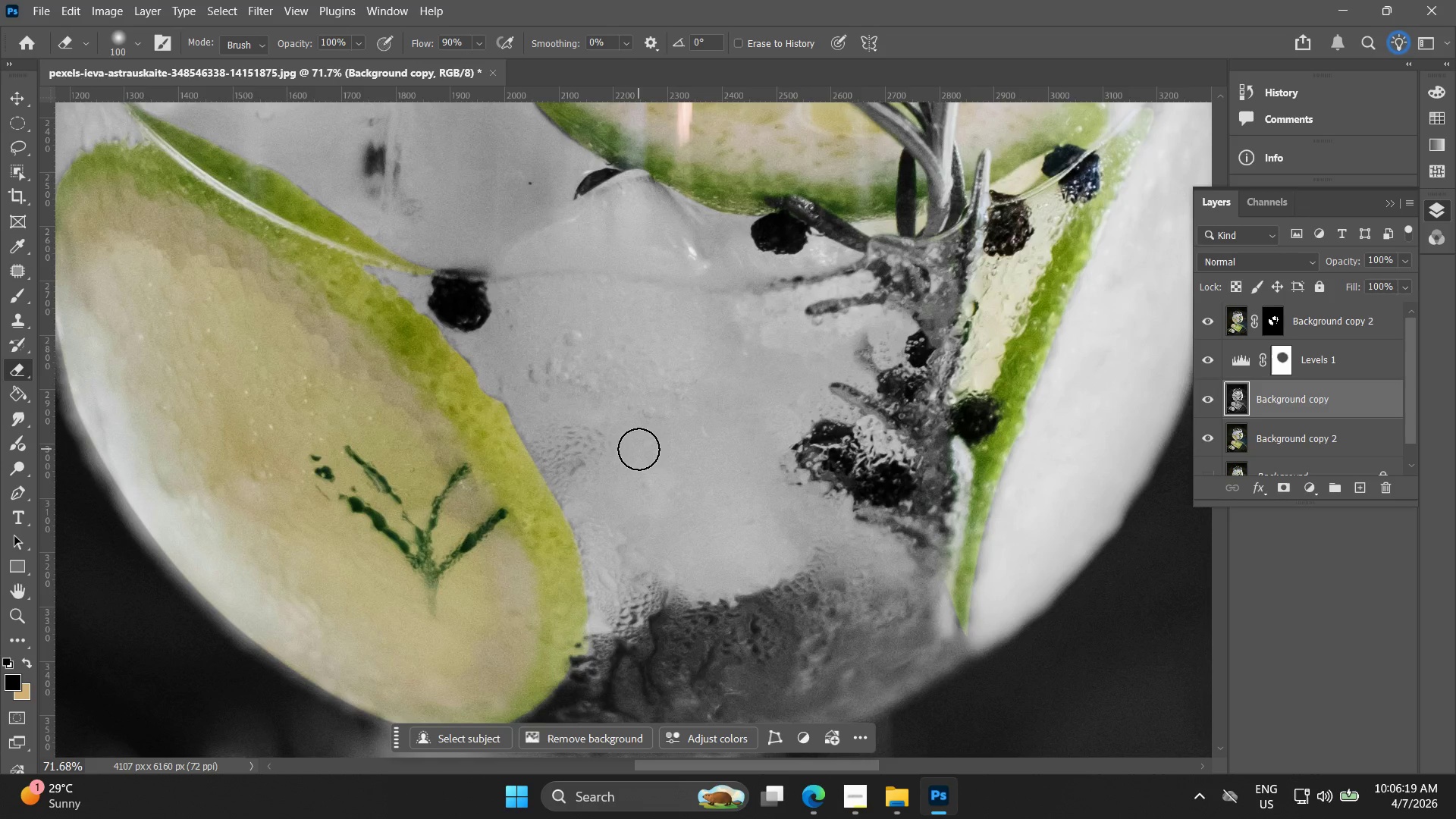 
key(Alt+AltLeft)
 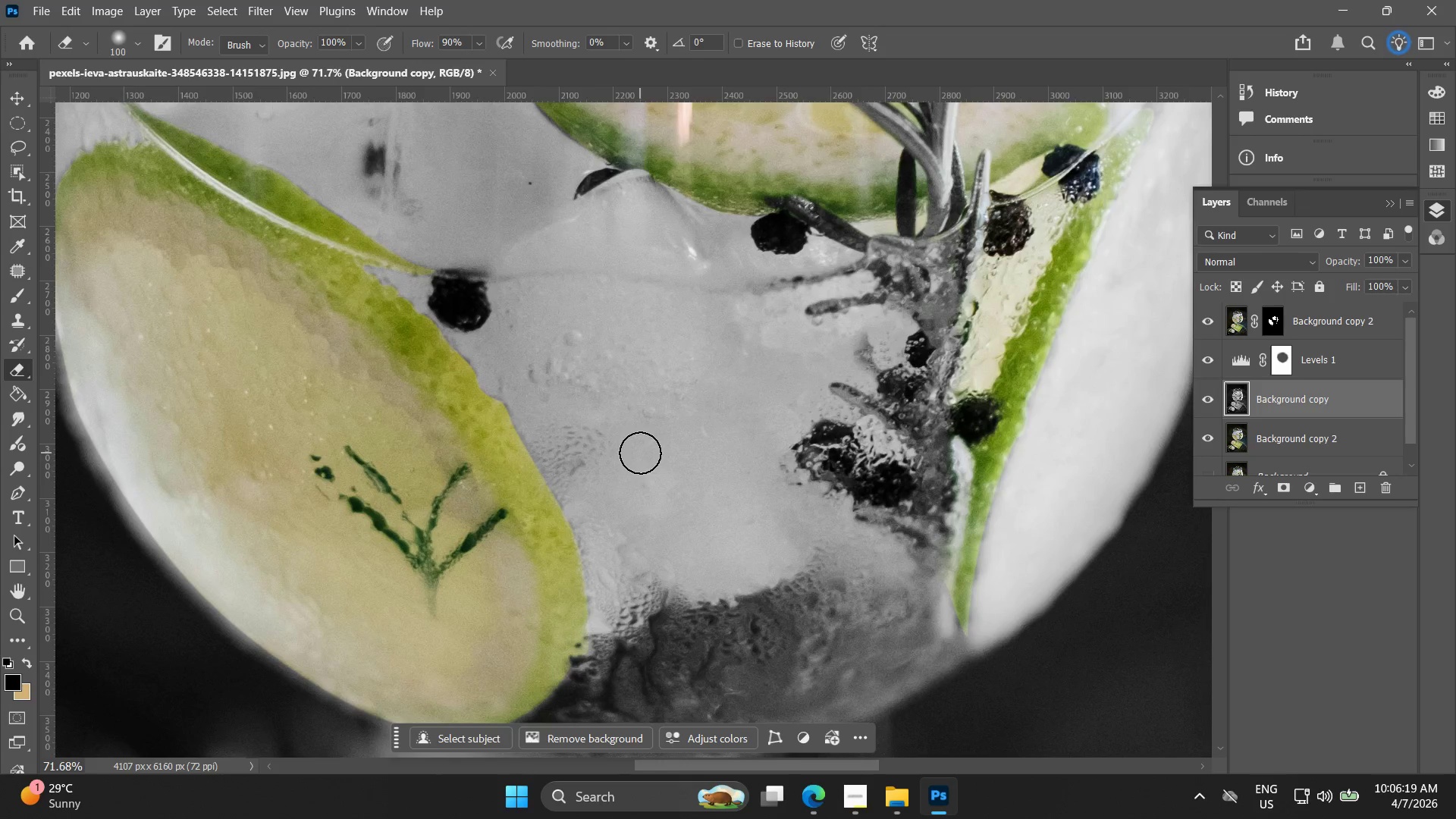 
key(Alt+AltLeft)
 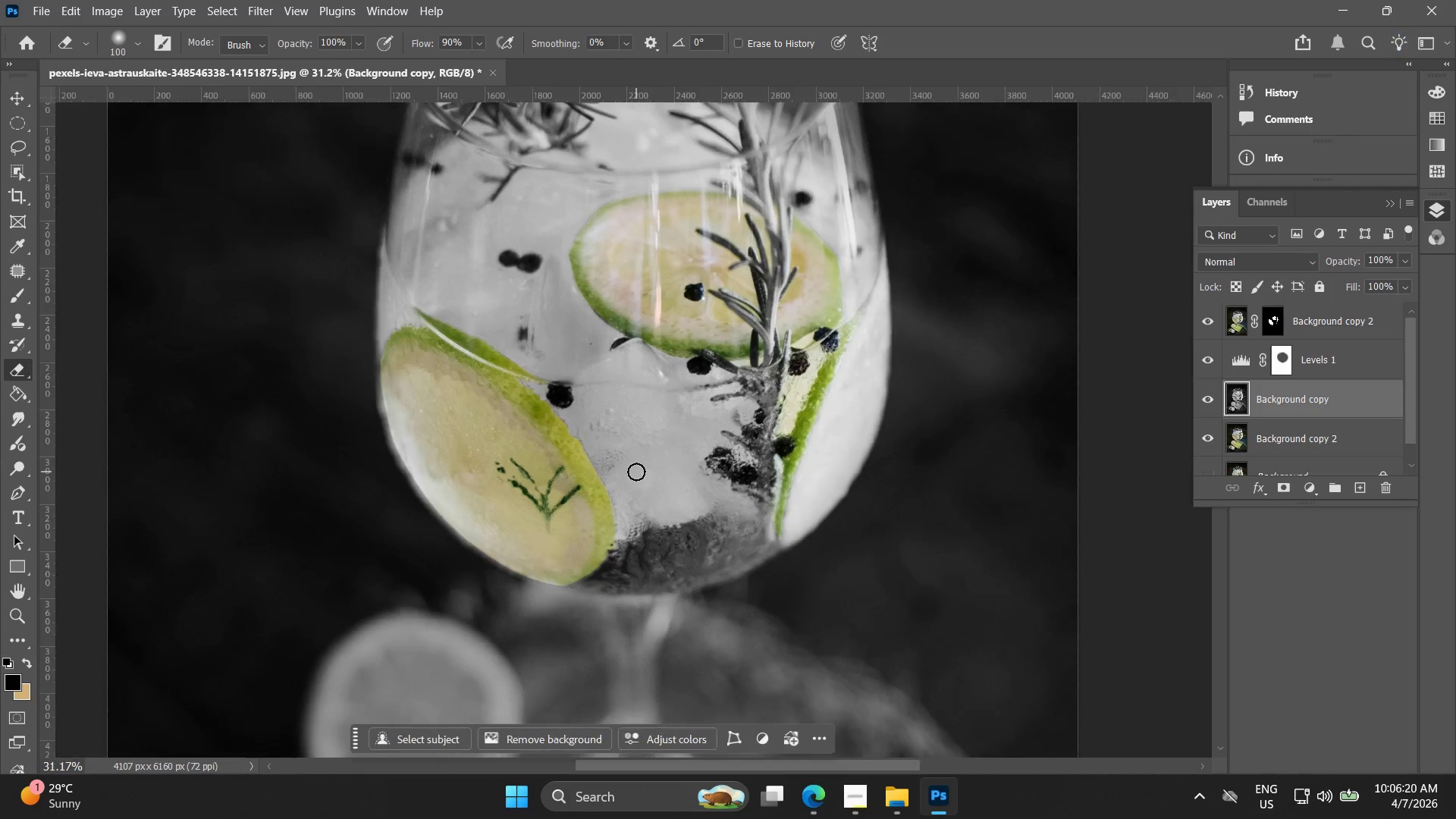 
key(Alt+AltLeft)
 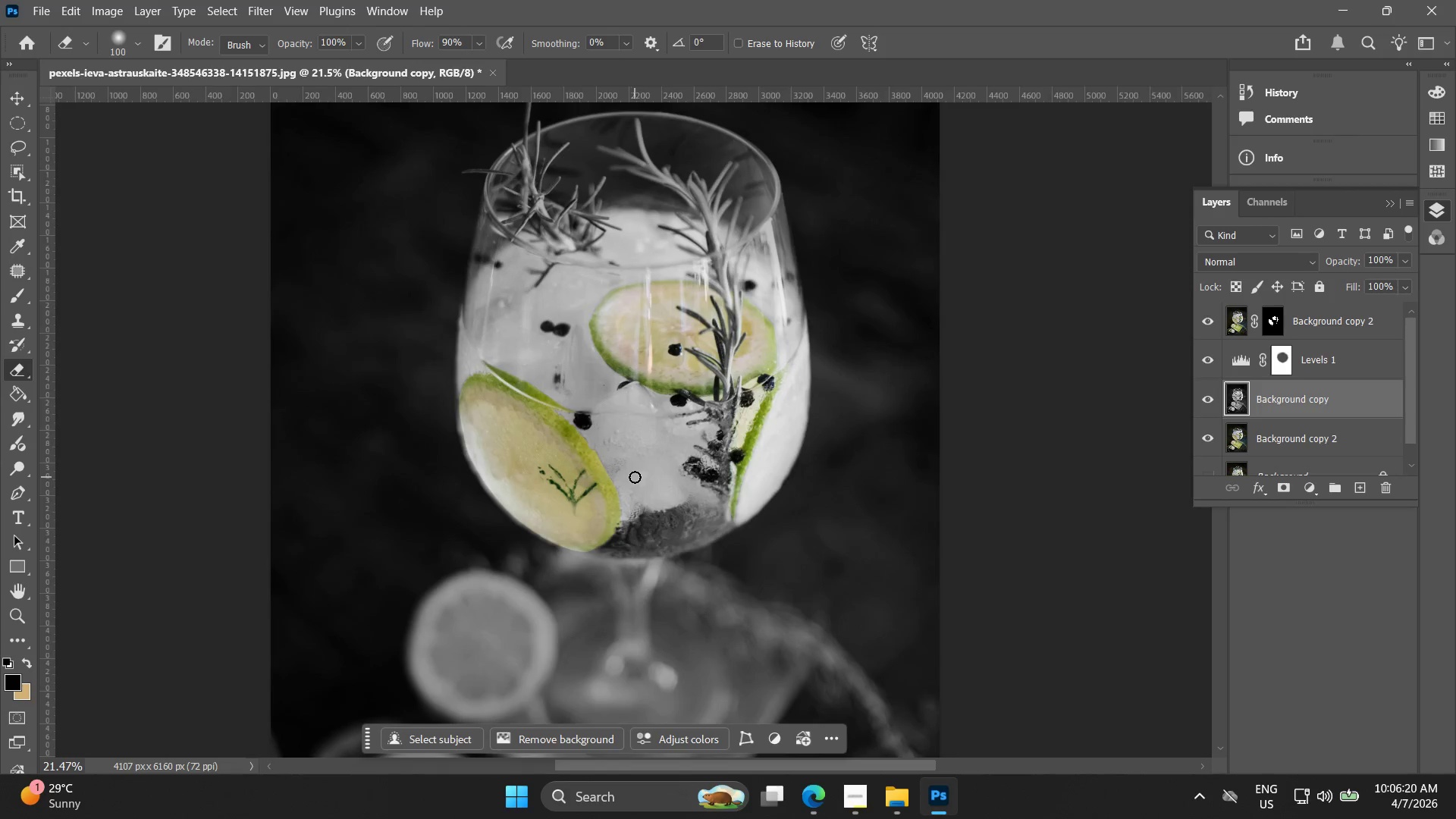 
key(V)
 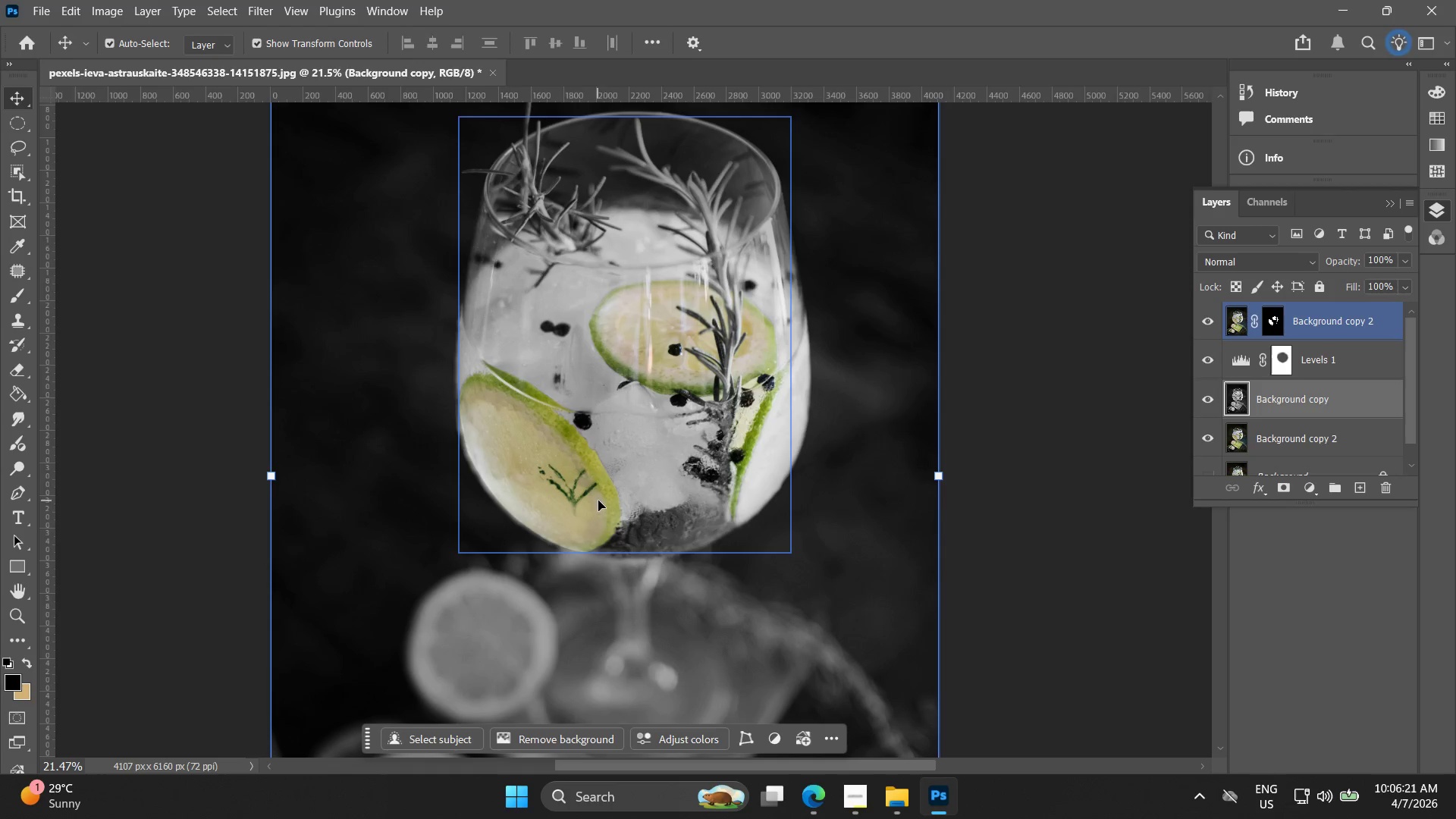 
scroll: coordinate [632, 477], scroll_direction: down, amount: 13.0
 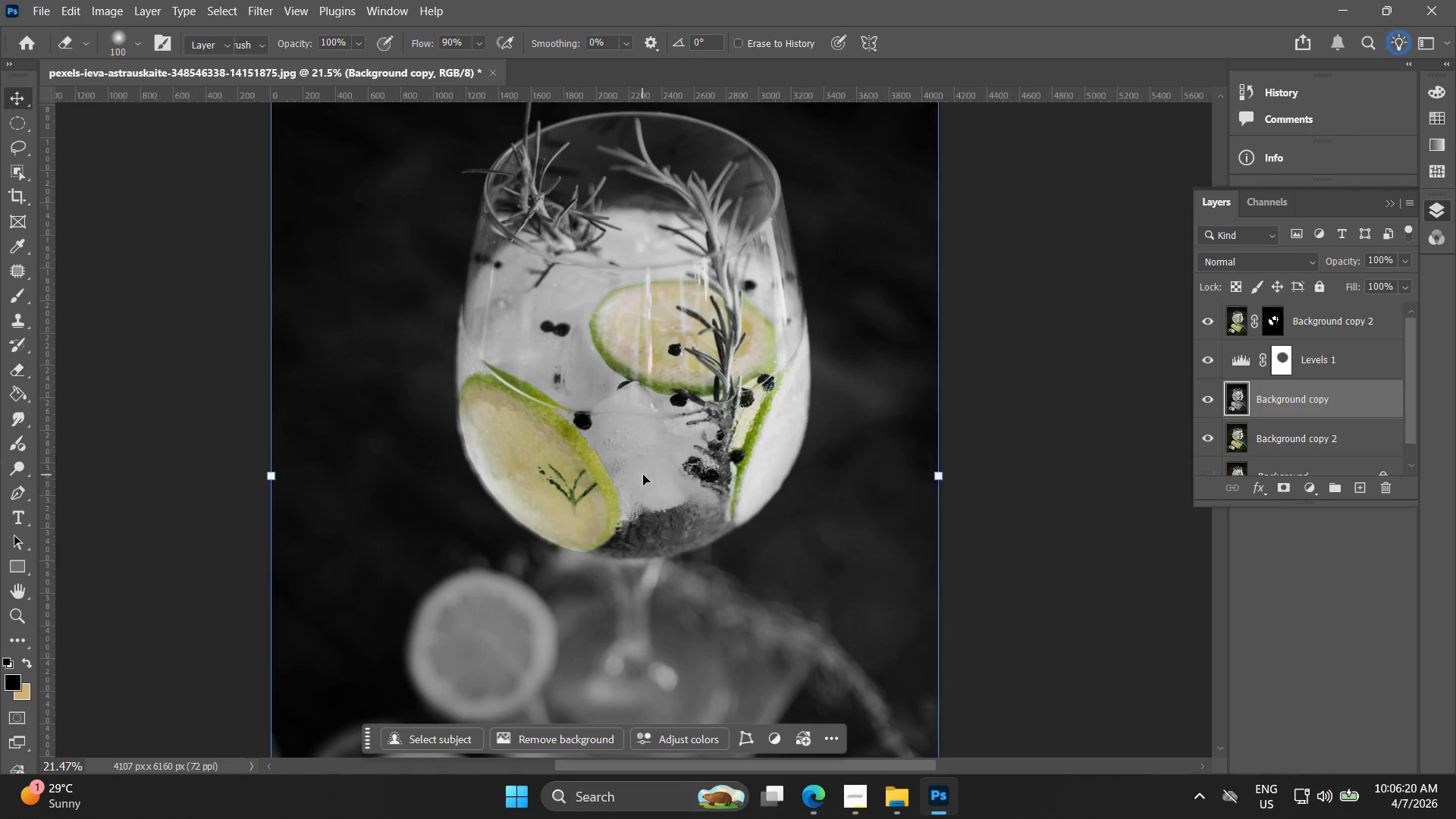 
key(Alt+AltLeft)
 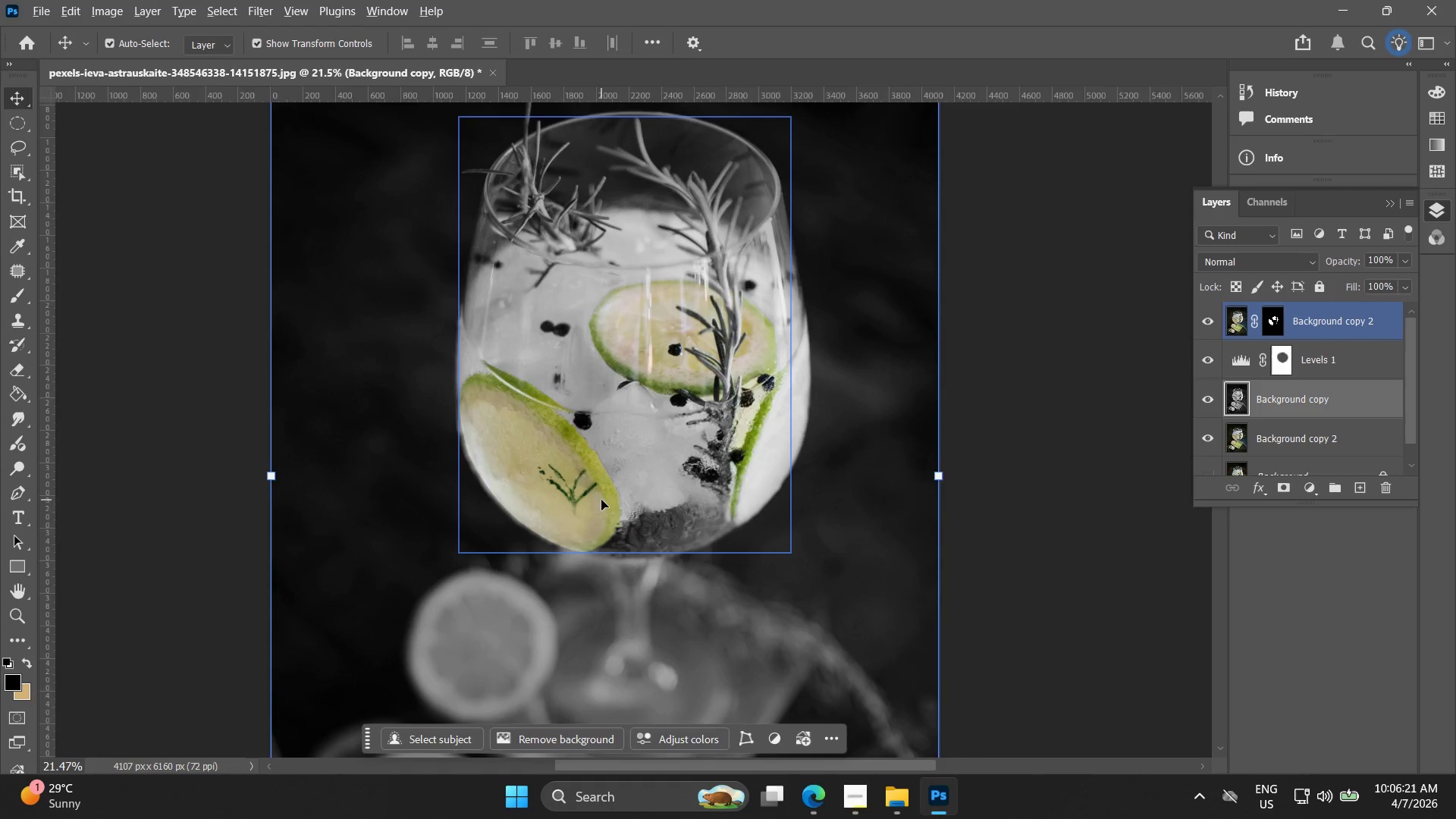 
scroll: coordinate [602, 505], scroll_direction: down, amount: 3.0
 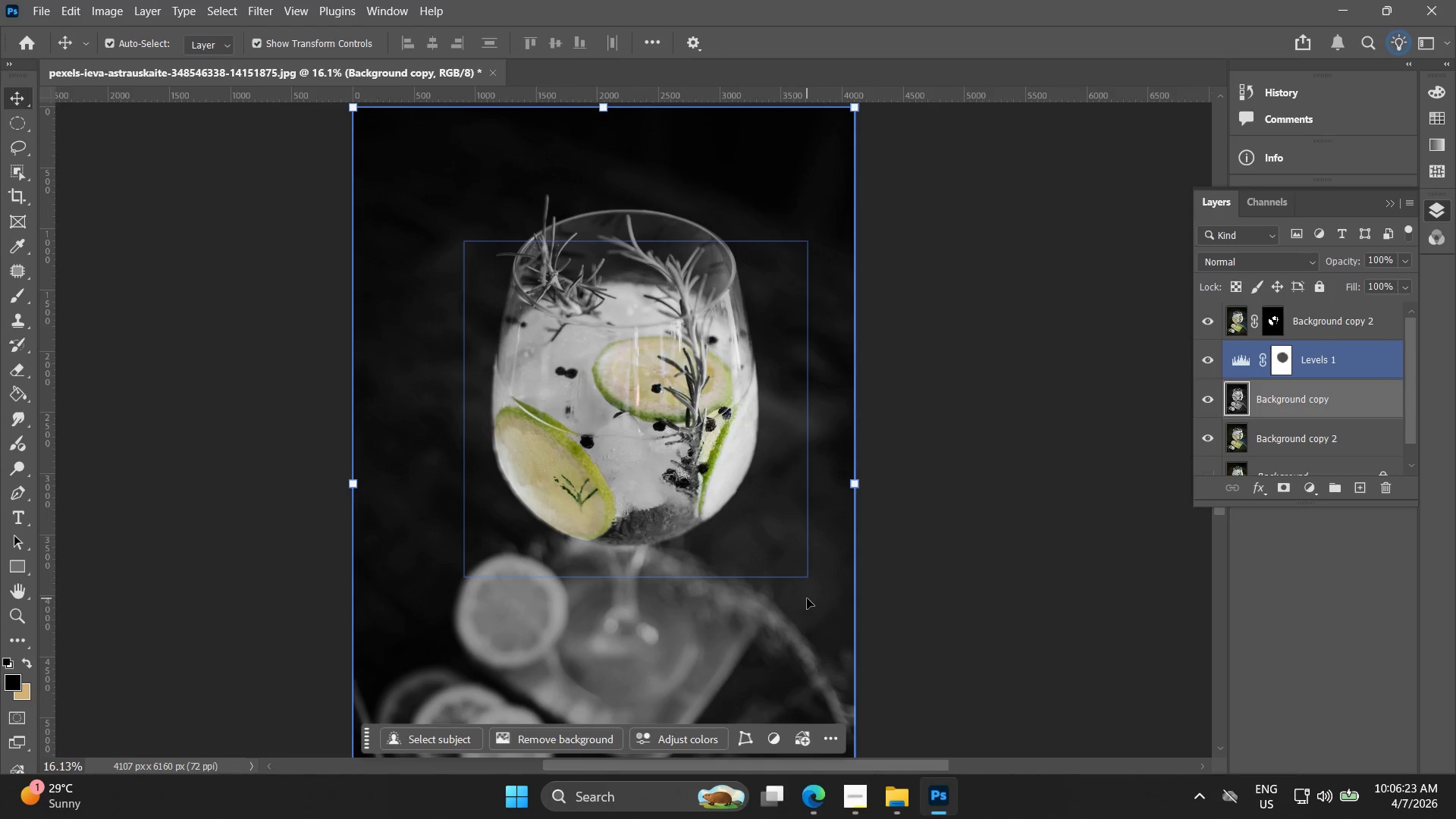 
key(PageUp)
 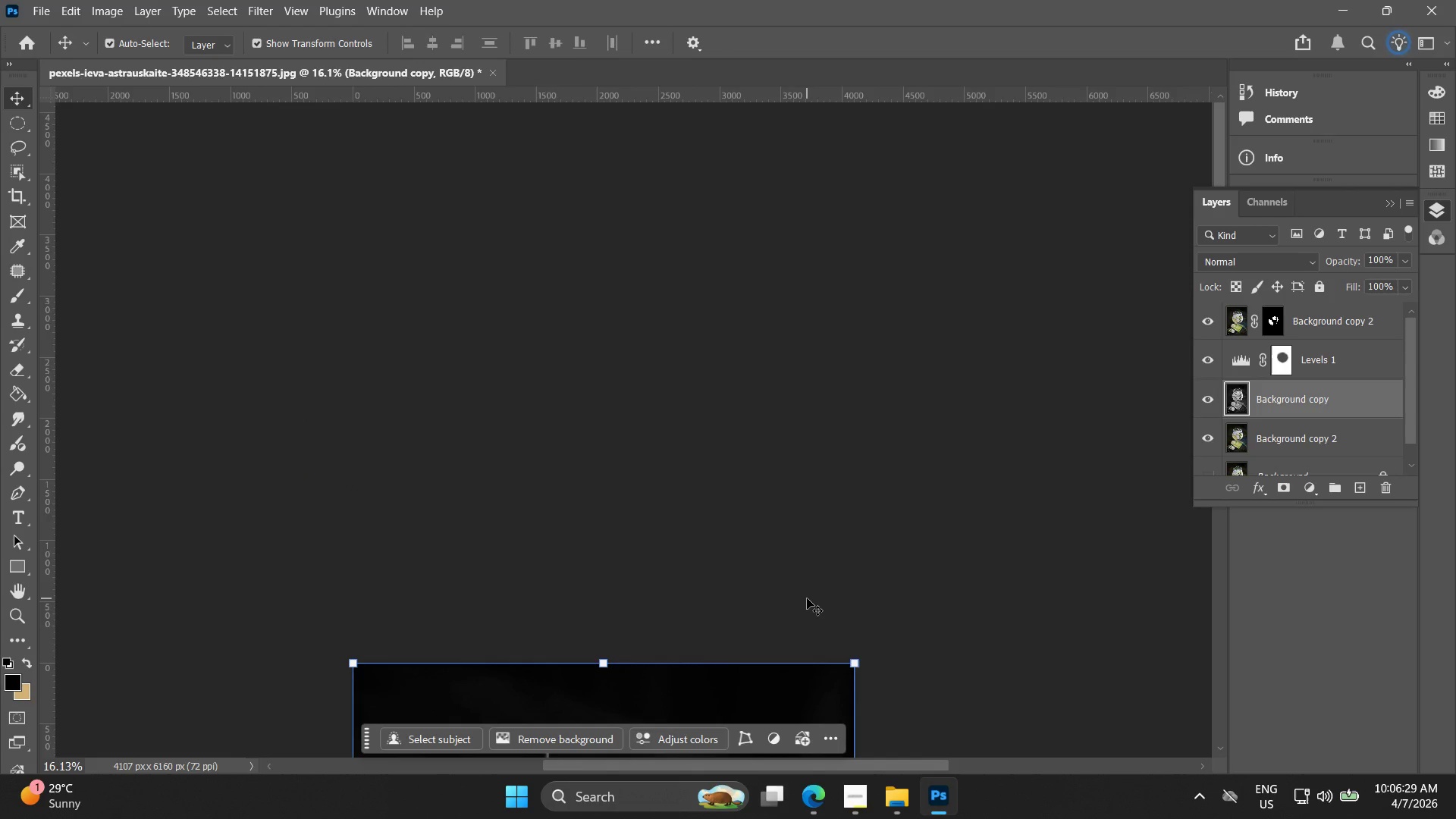 
wait(6.64)
 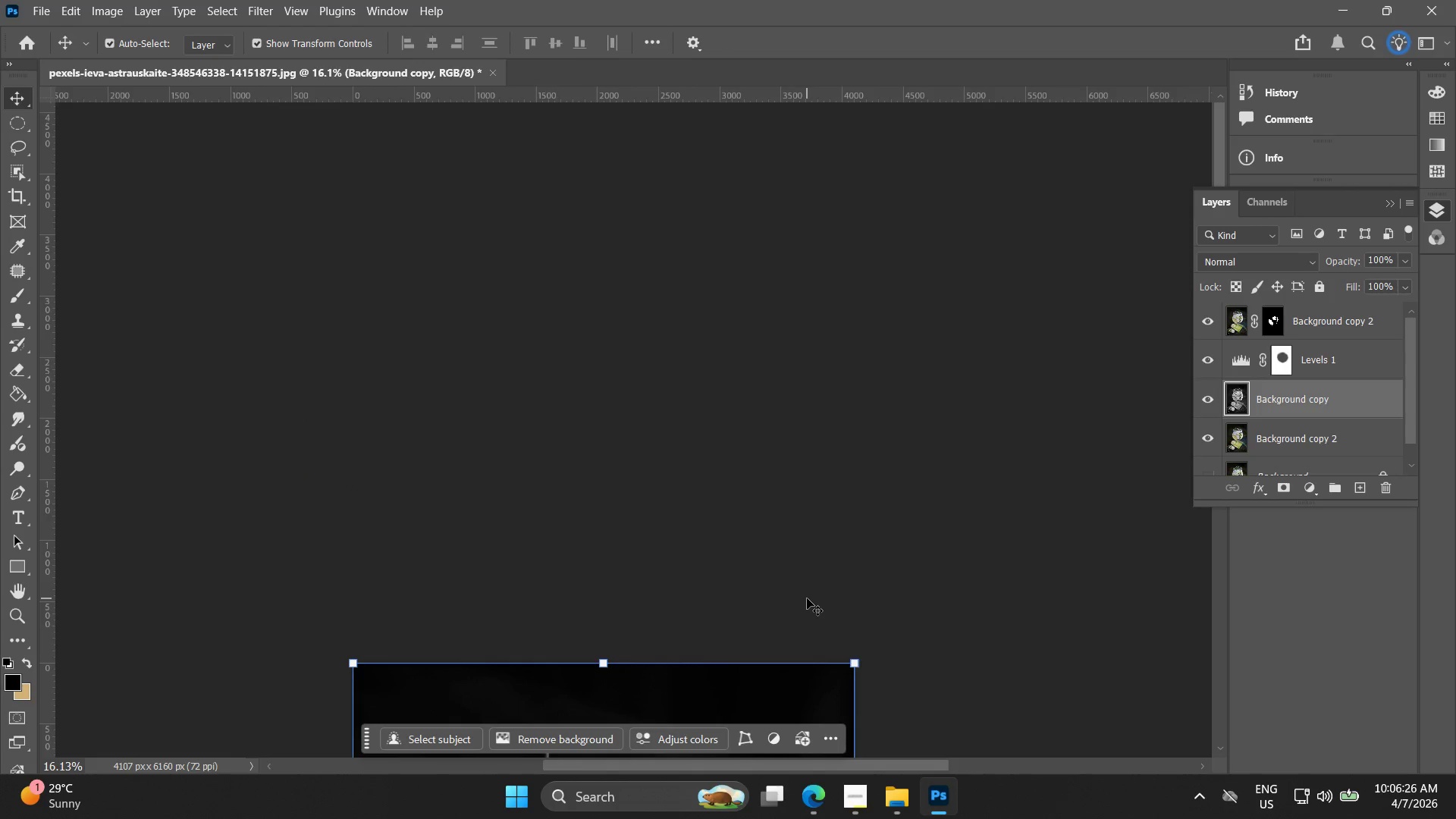 
scroll: coordinate [1051, 350], scroll_direction: down, amount: 26.0
 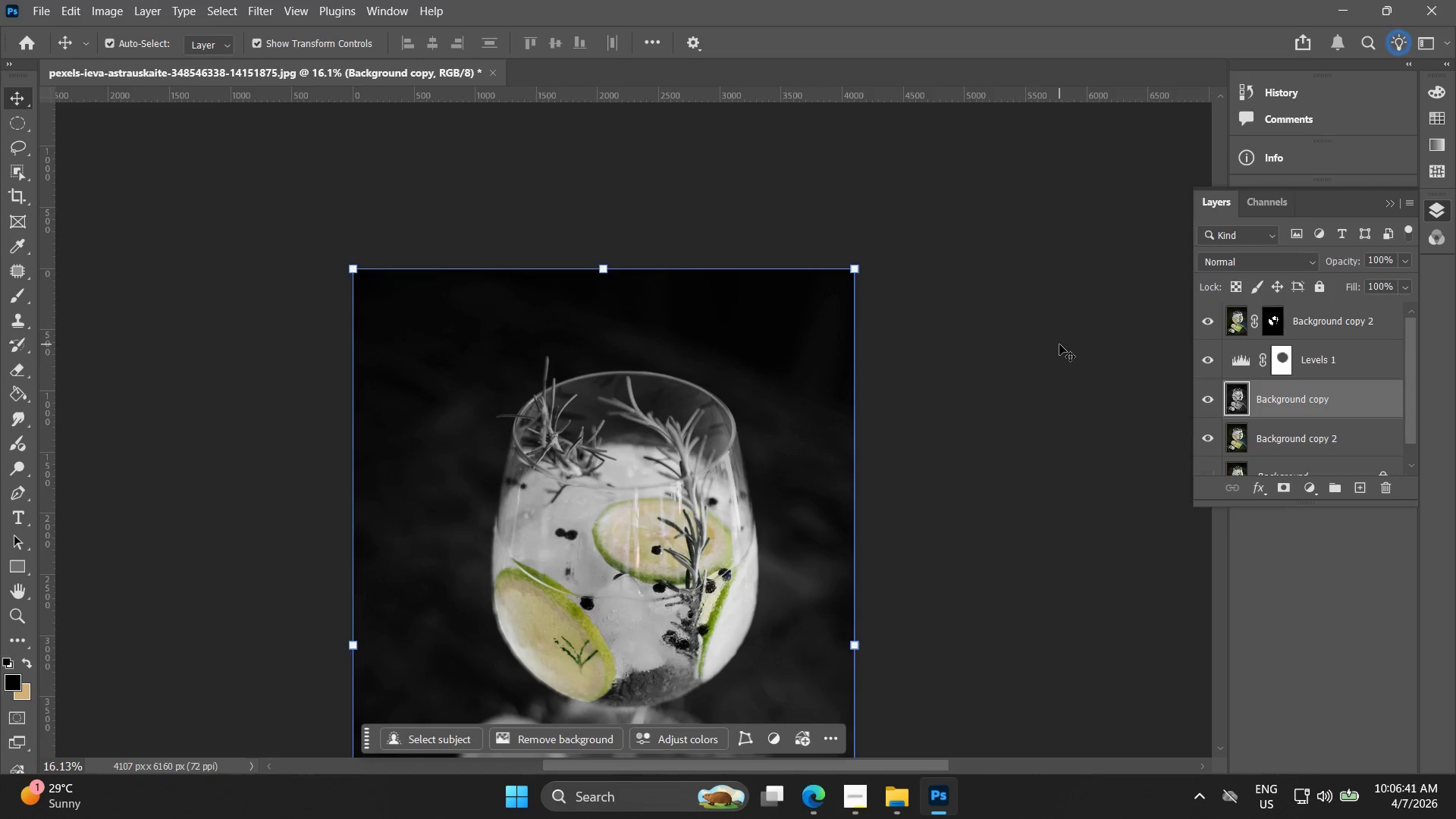 
wait(12.43)
 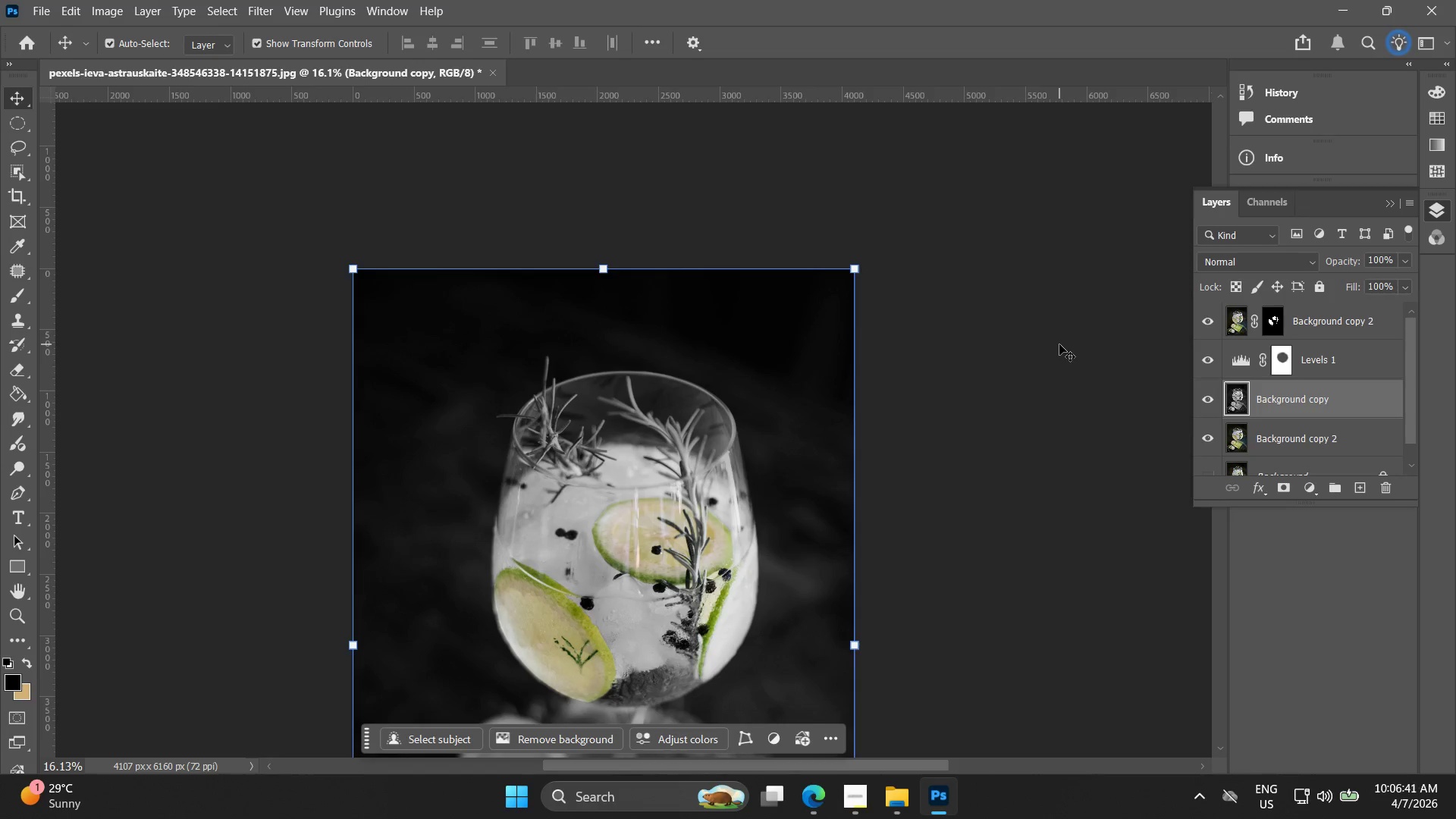 
scroll: coordinate [704, 512], scroll_direction: down, amount: 6.0
 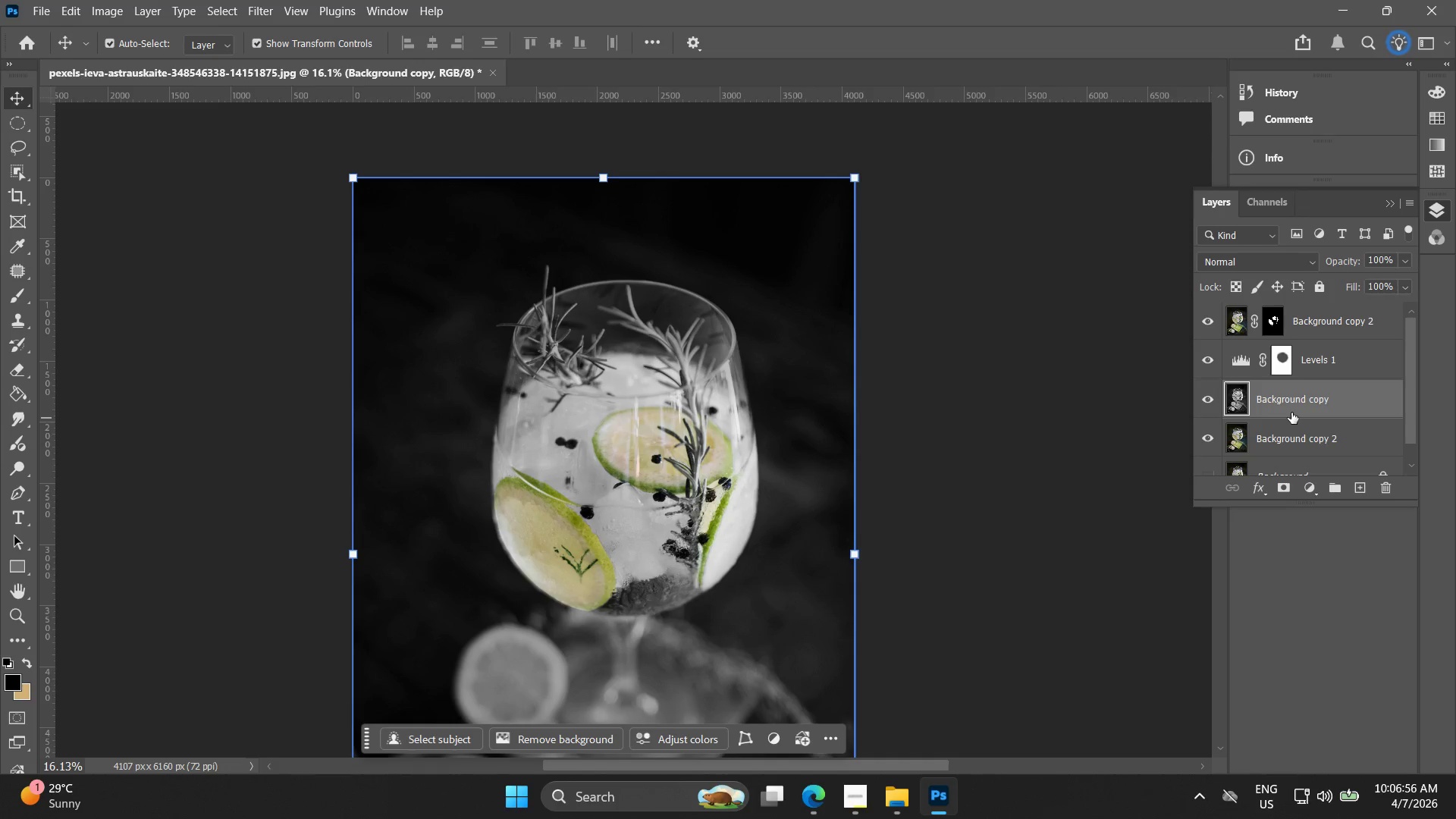 
wait(14.99)
 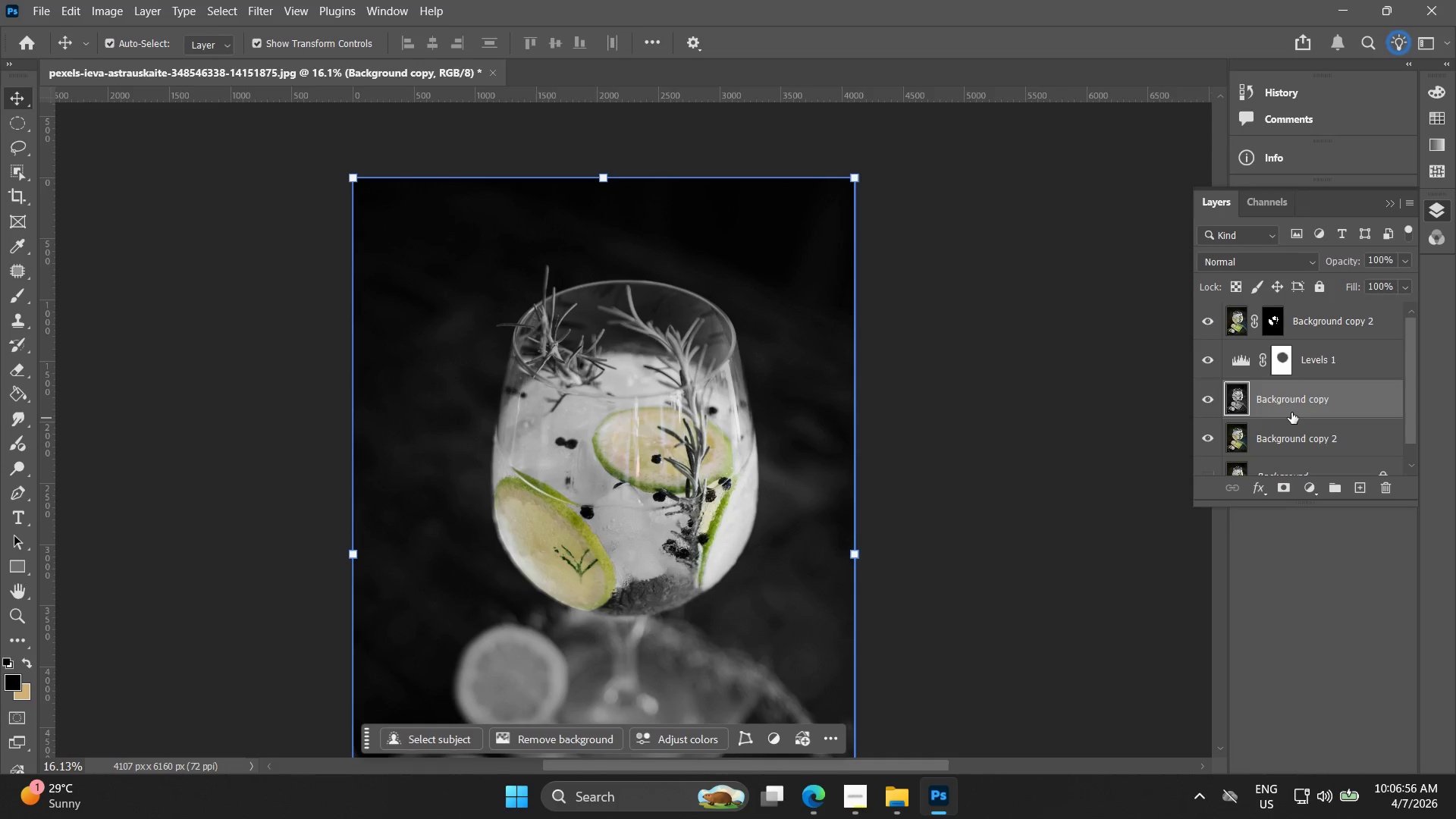 
left_click([878, 213])
 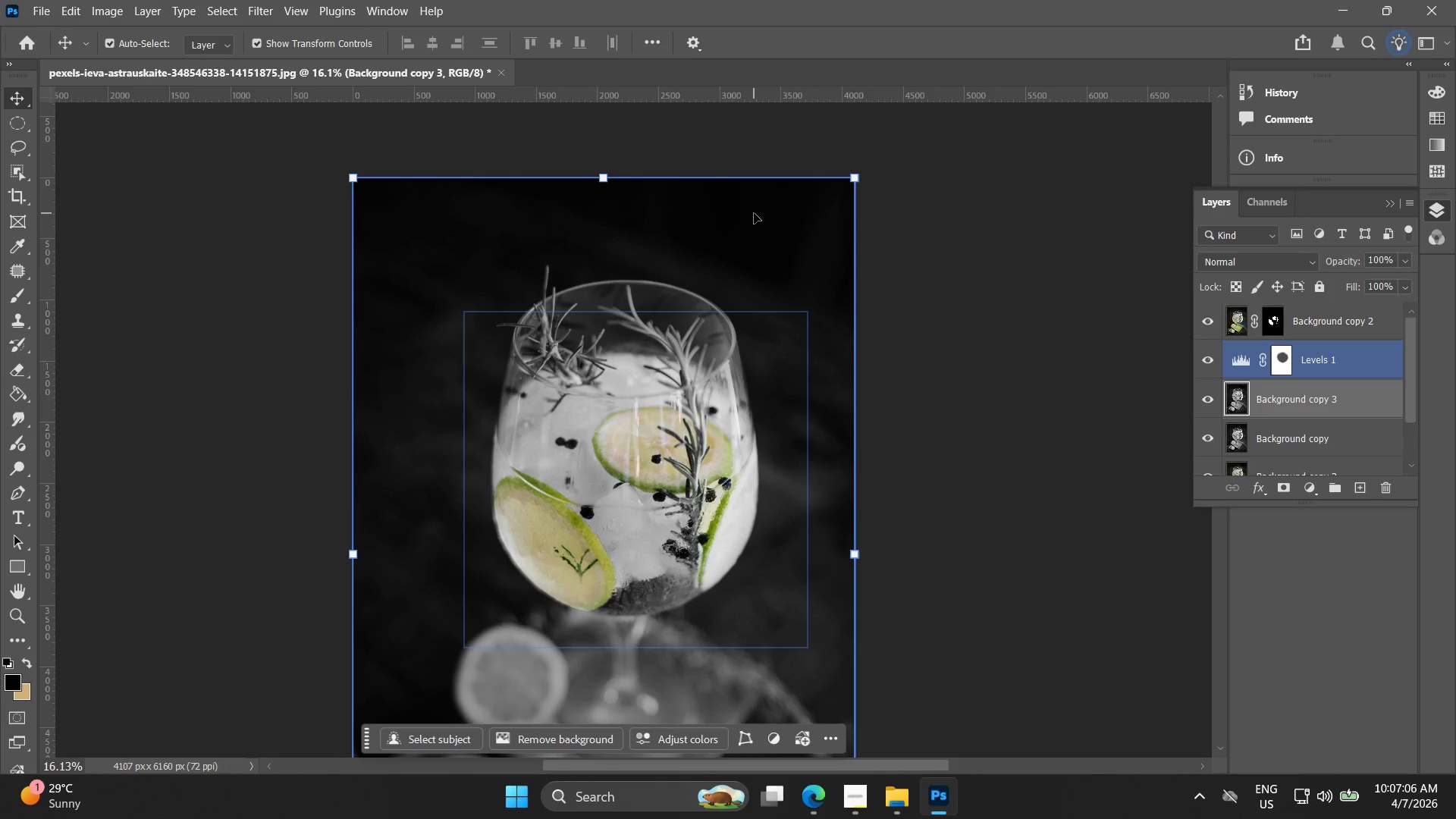 
wait(6.31)
 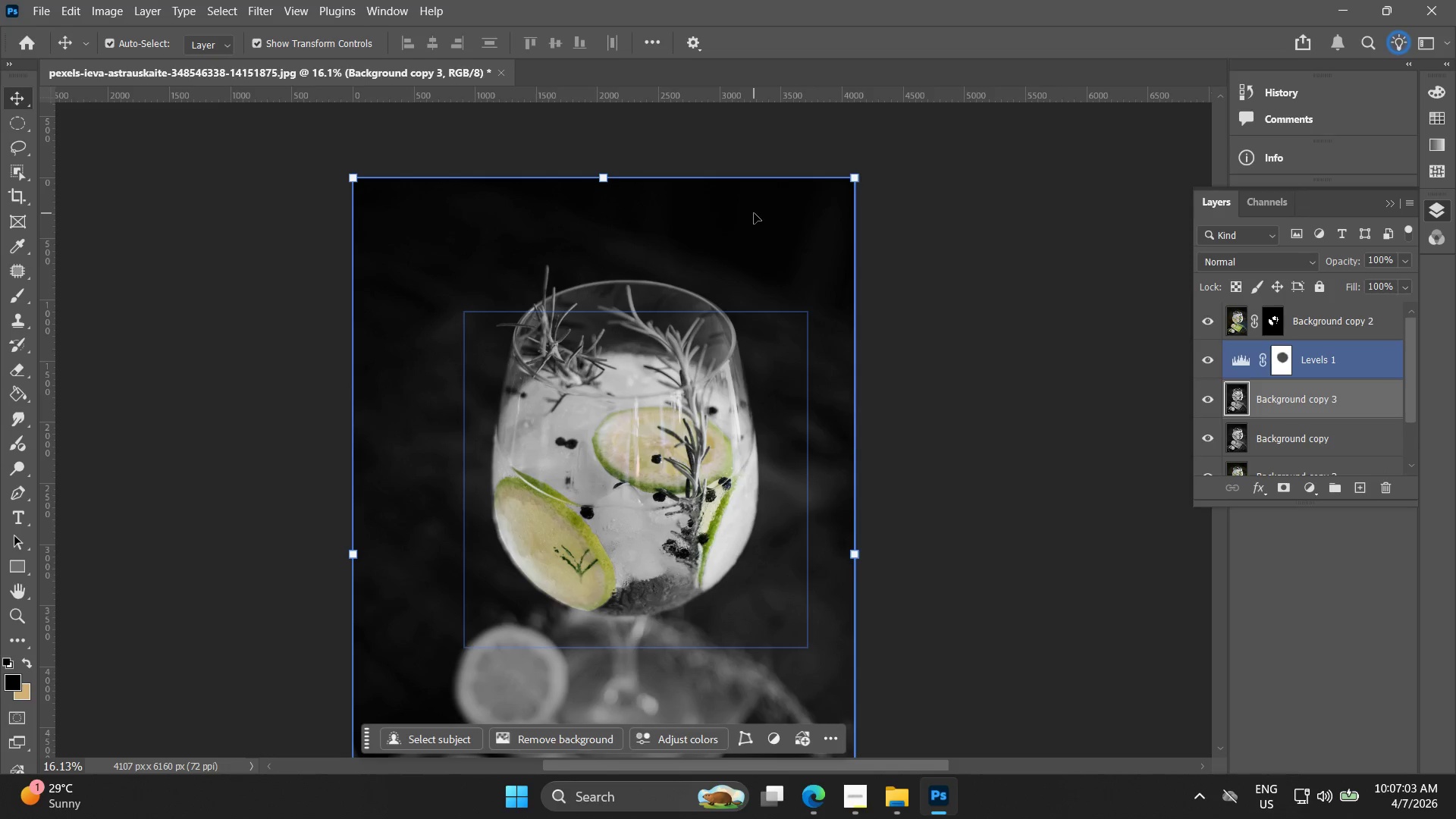 
left_click([262, 14])
 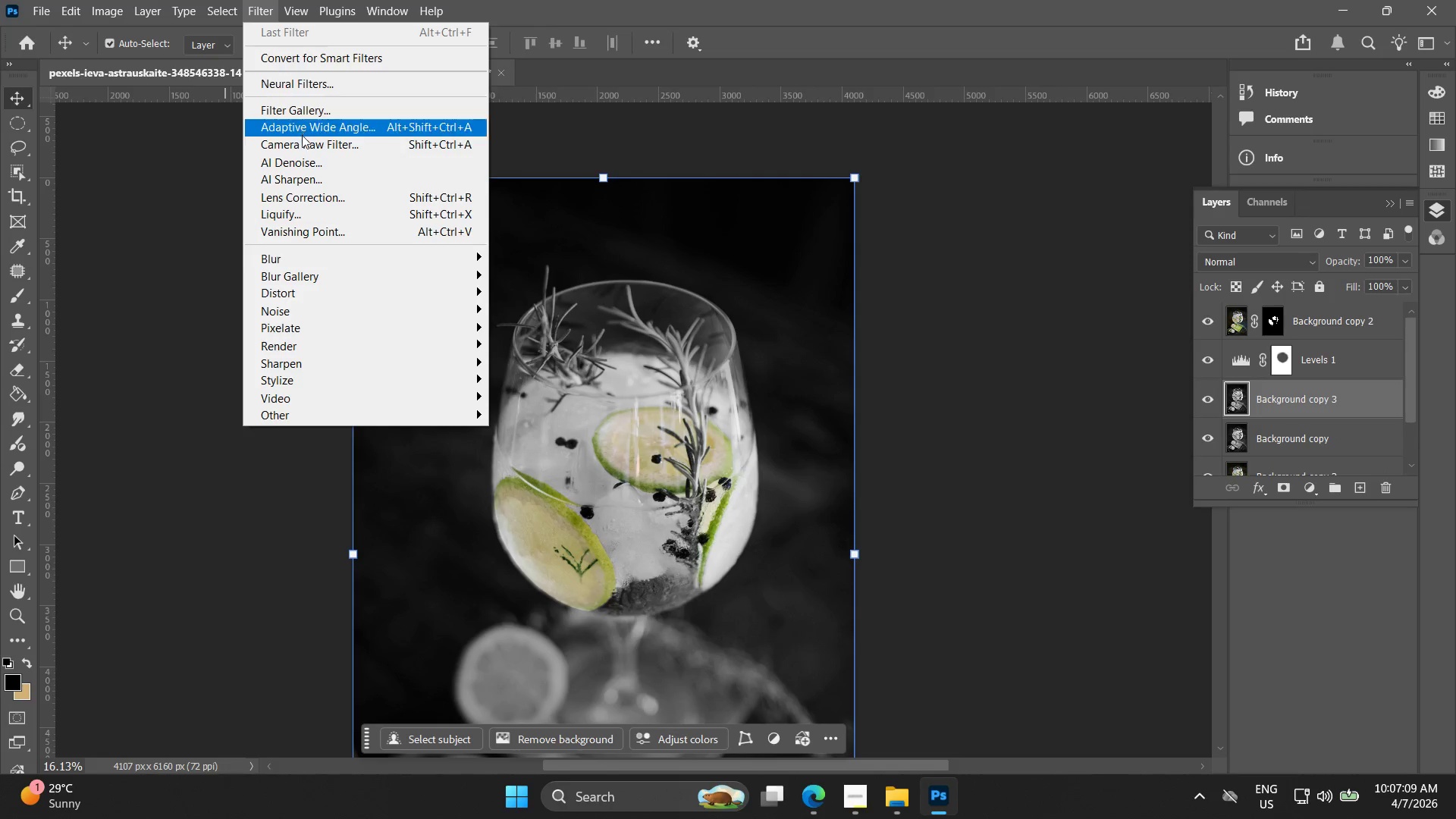 
left_click([319, 149])
 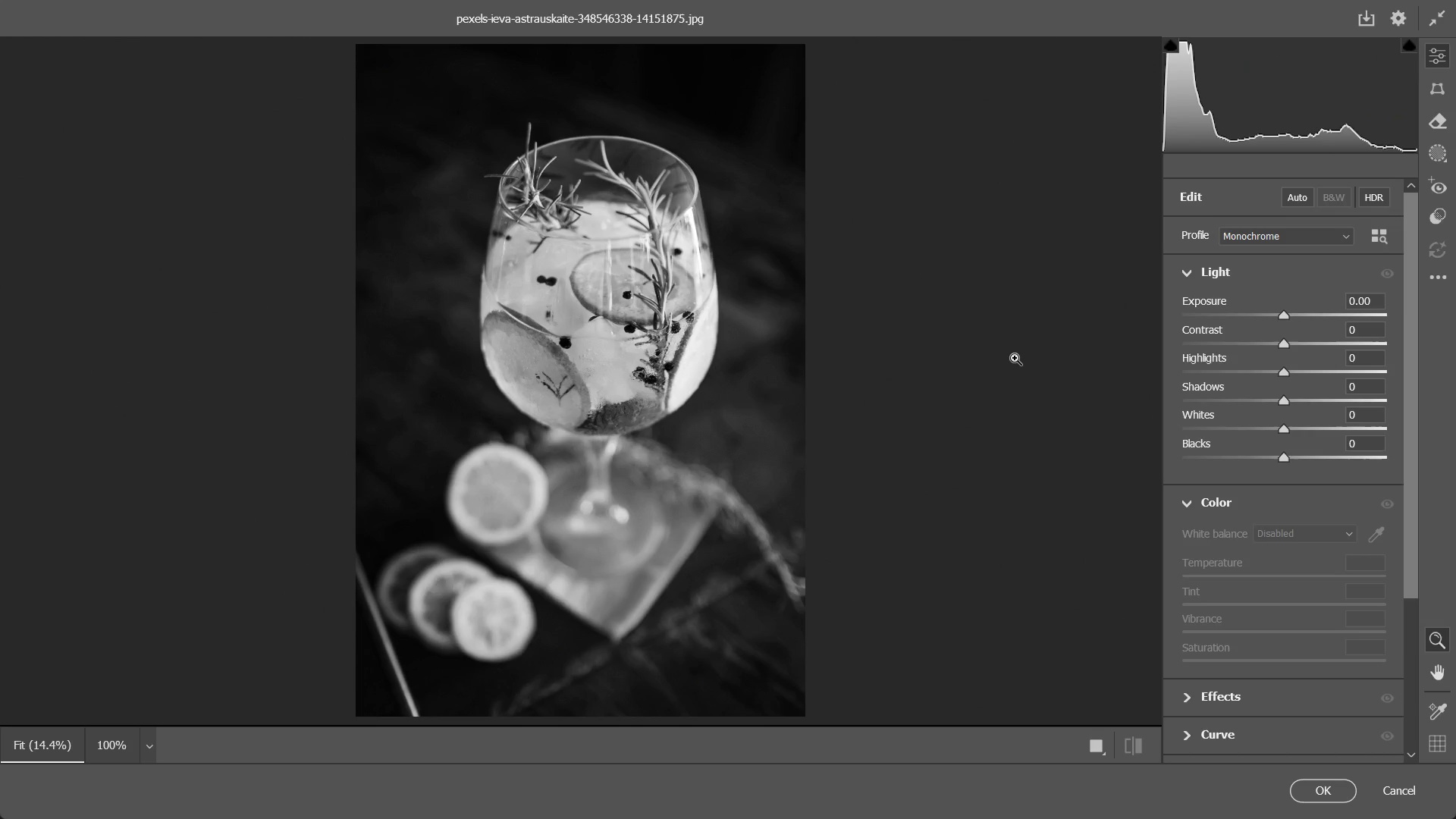 
wait(14.73)
 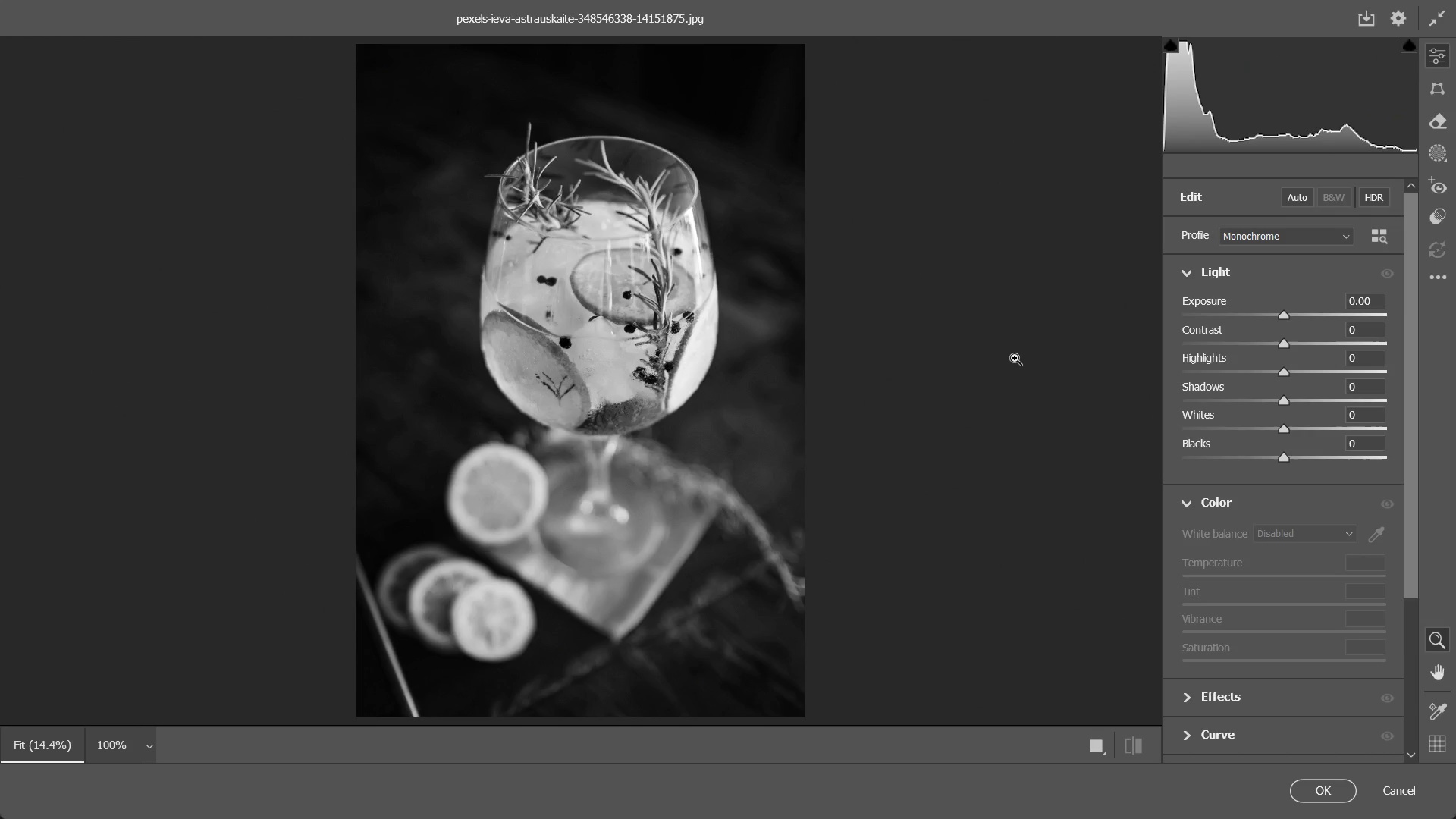 
left_click([1178, 703])
 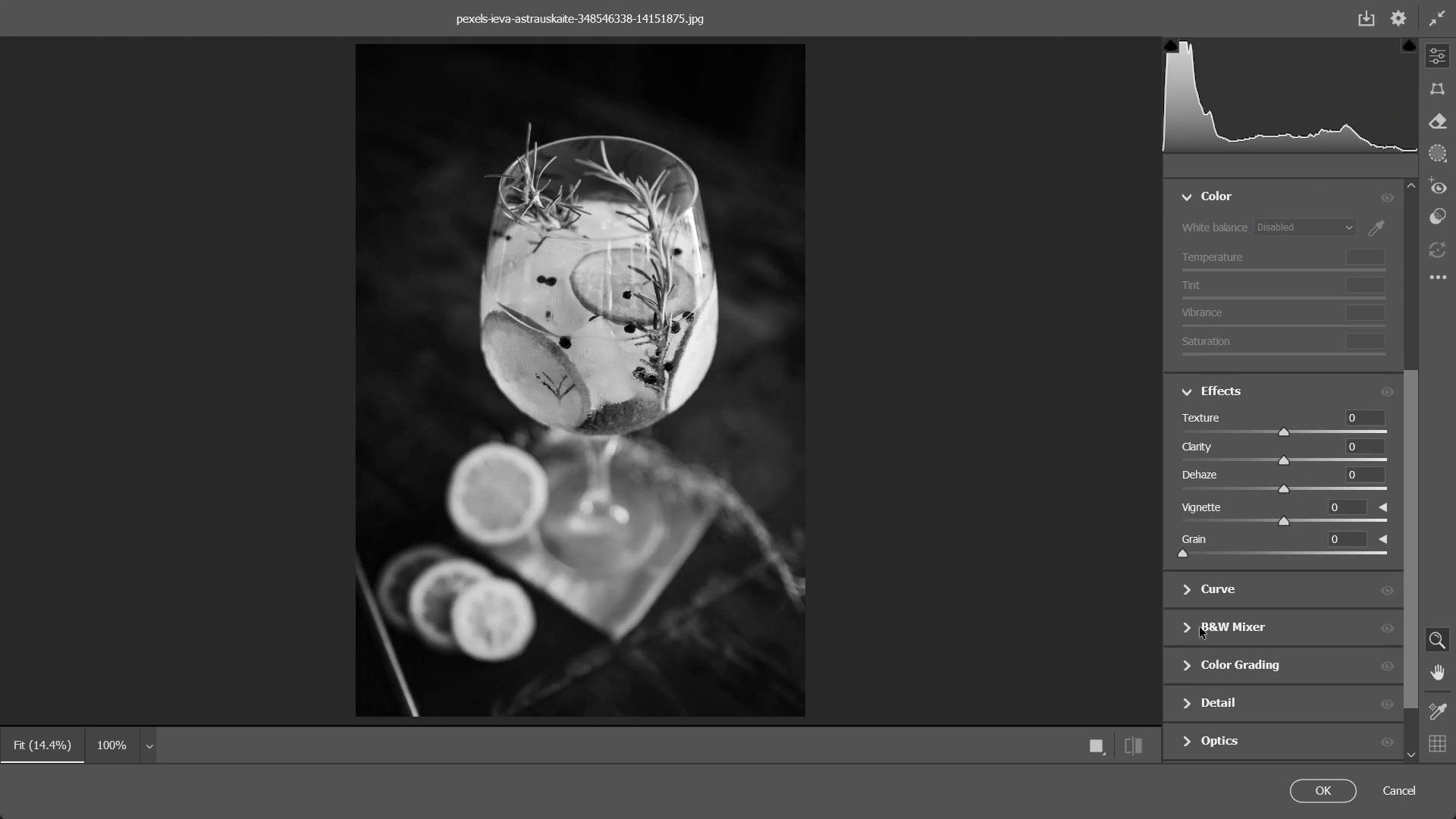 
scroll: coordinate [1203, 613], scroll_direction: down, amount: 1.0
 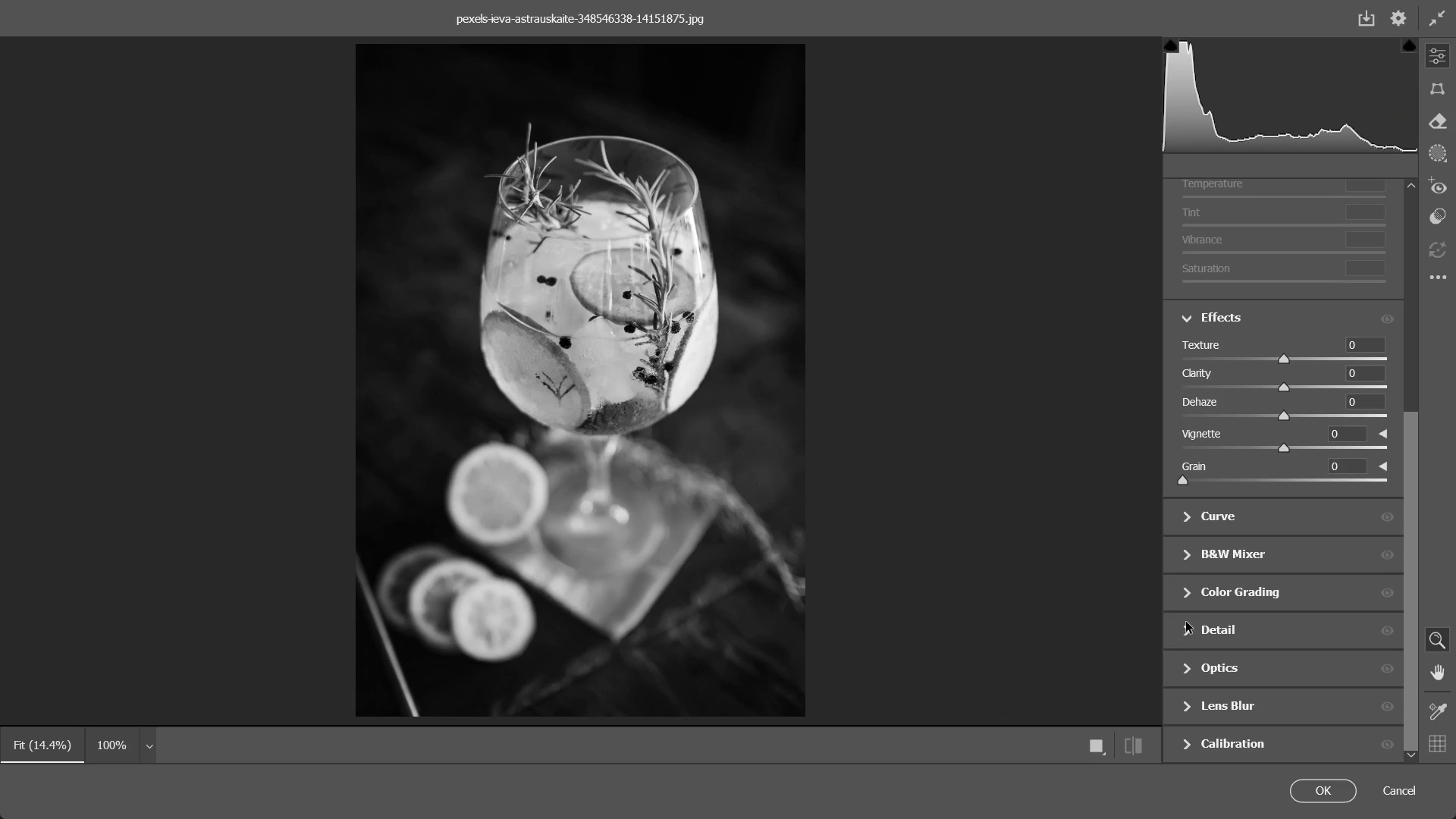 
scroll: coordinate [1200, 513], scroll_direction: up, amount: 3.0
 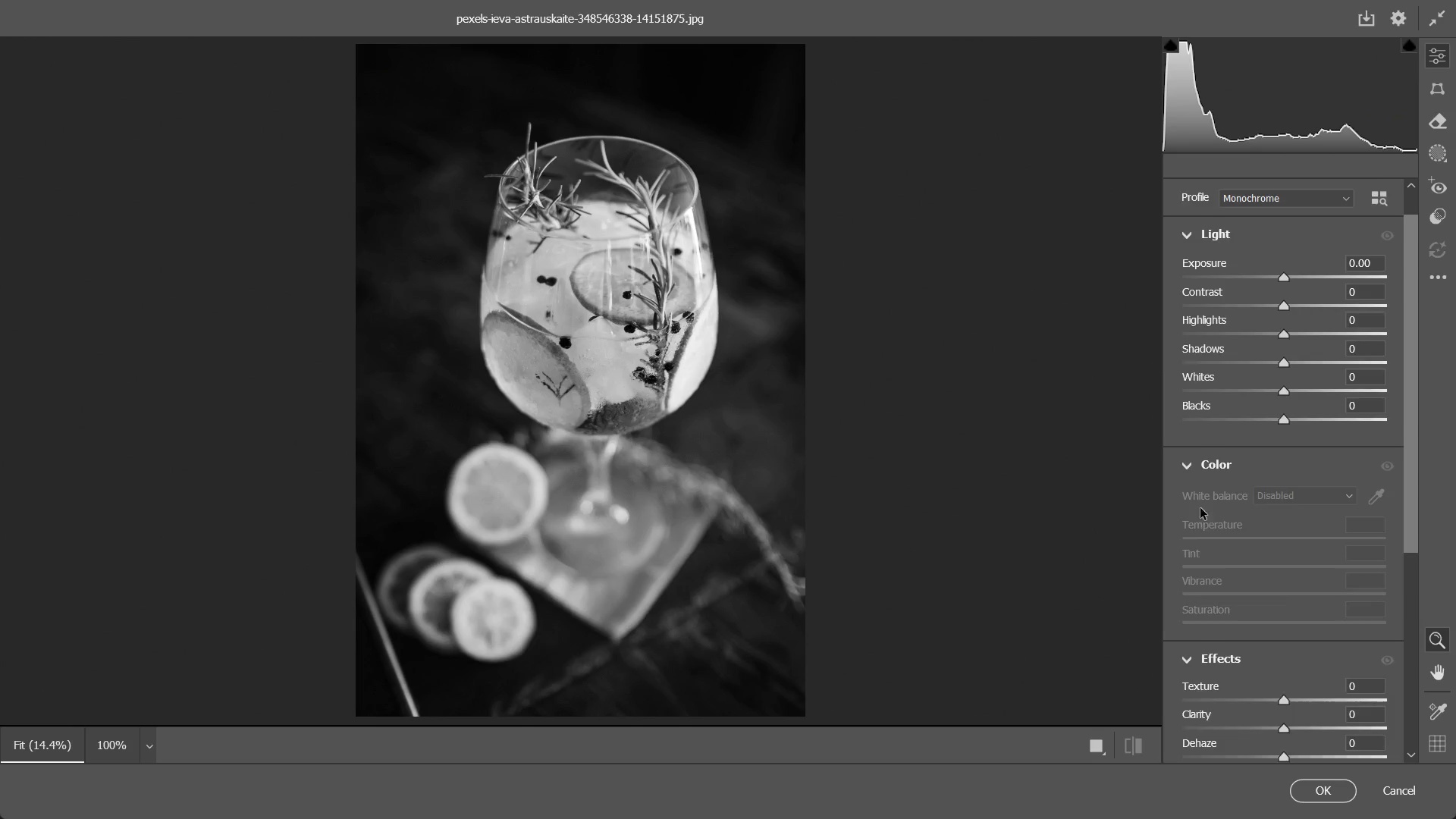 
scroll: coordinate [1198, 506], scroll_direction: down, amount: 2.0
 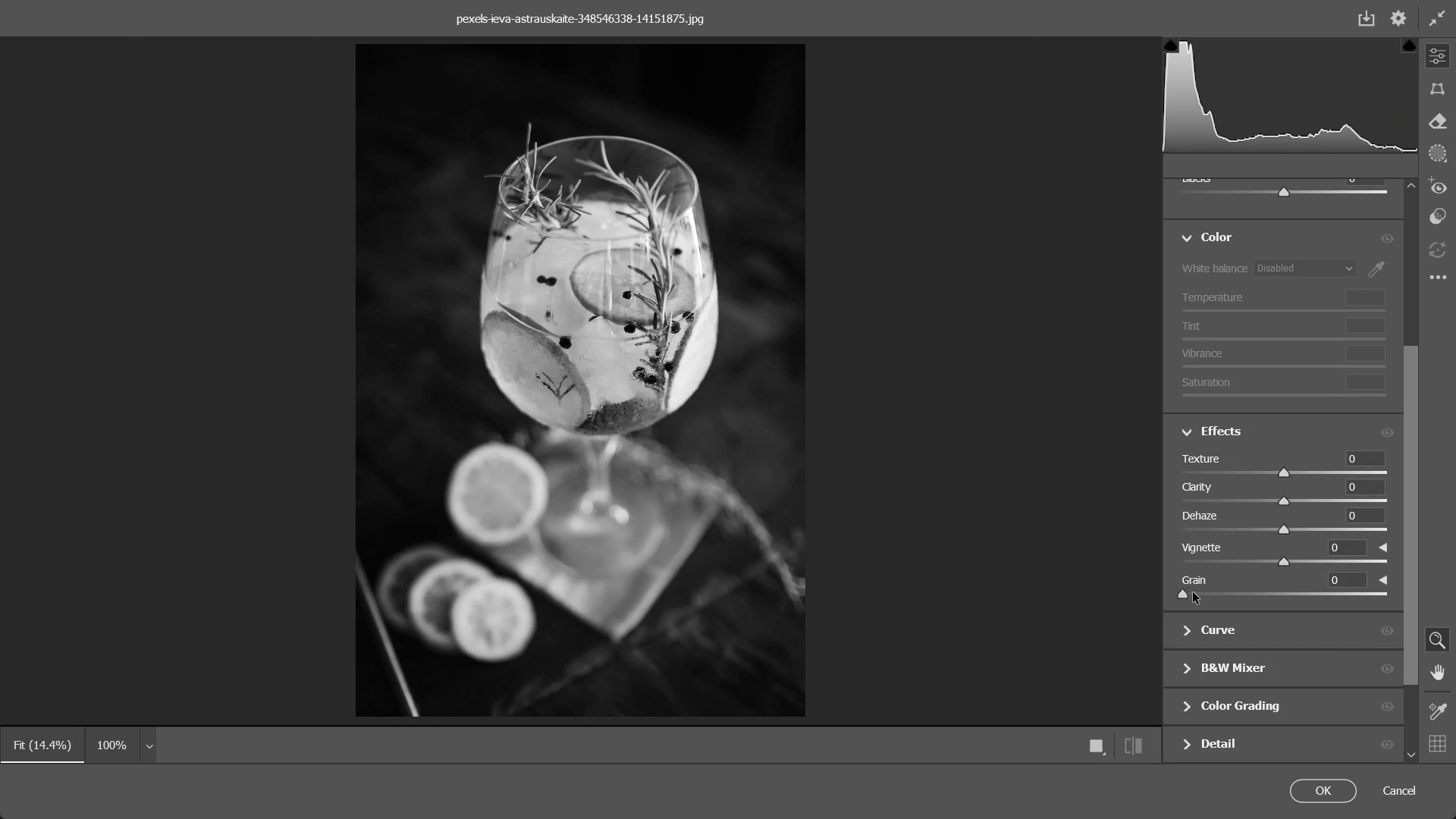 
left_click_drag(start_coordinate=[1188, 600], to_coordinate=[1323, 599])
 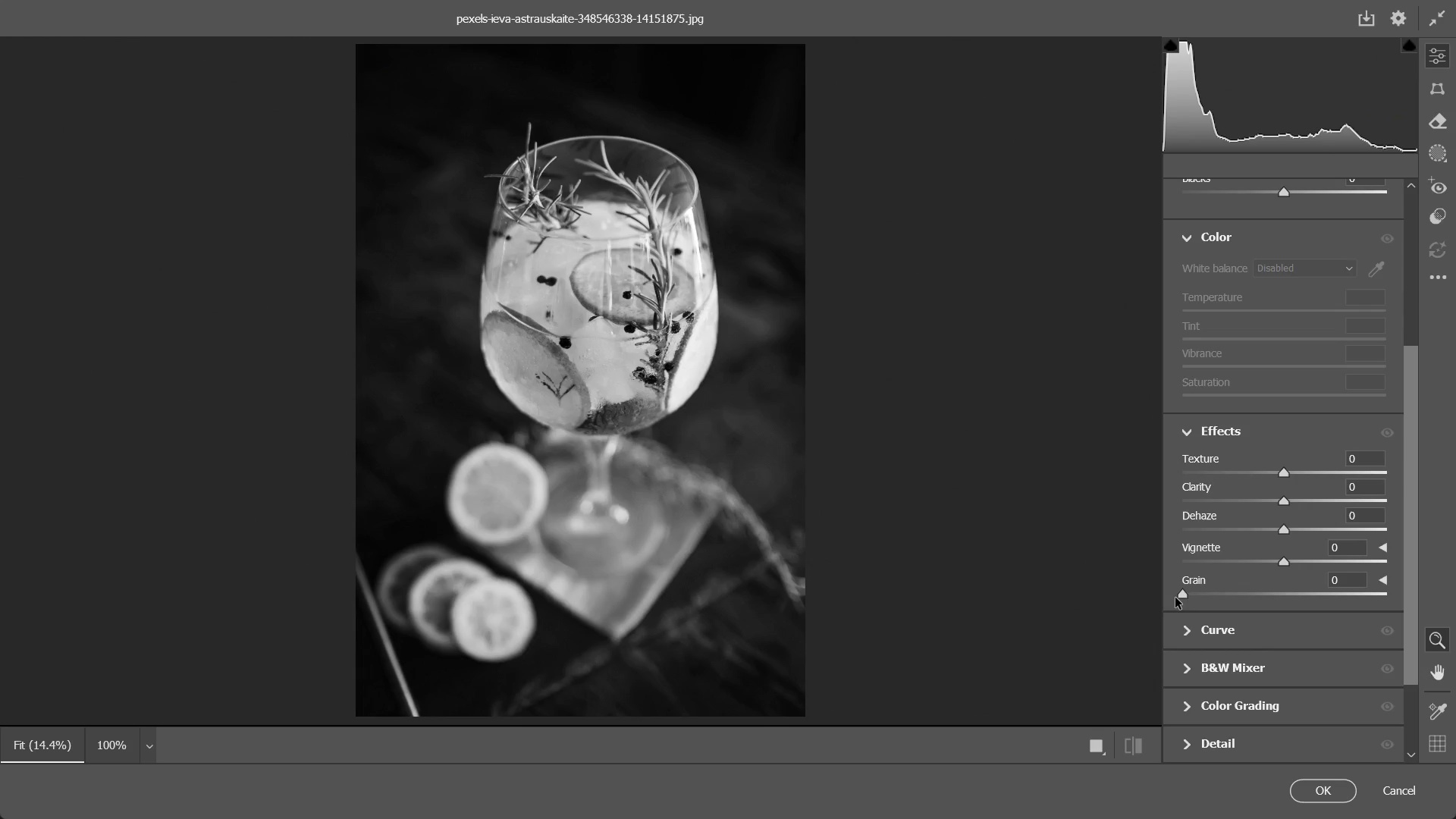 
left_click_drag(start_coordinate=[1186, 597], to_coordinate=[1366, 598])
 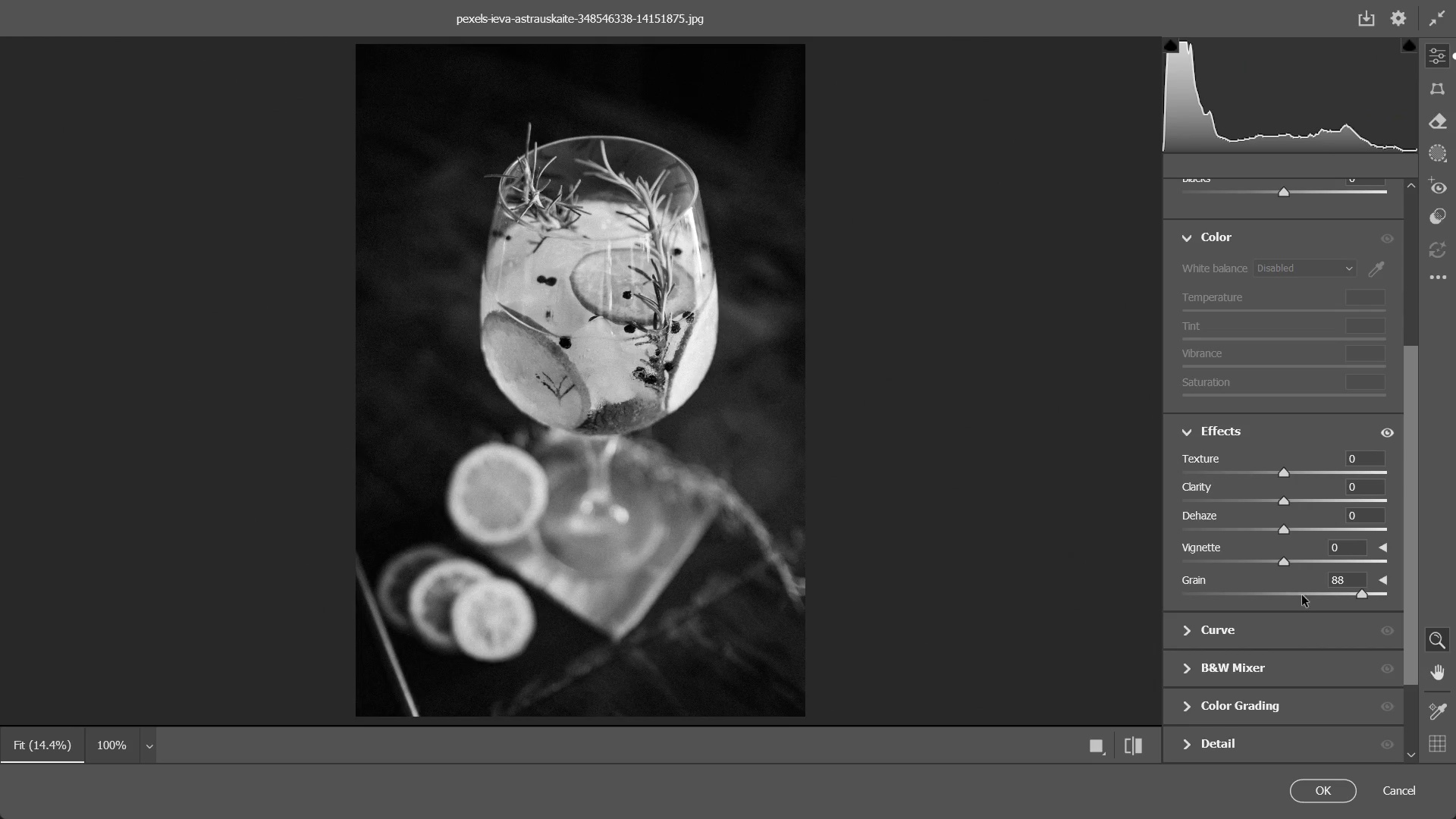 
left_click_drag(start_coordinate=[1362, 595], to_coordinate=[1382, 595])
 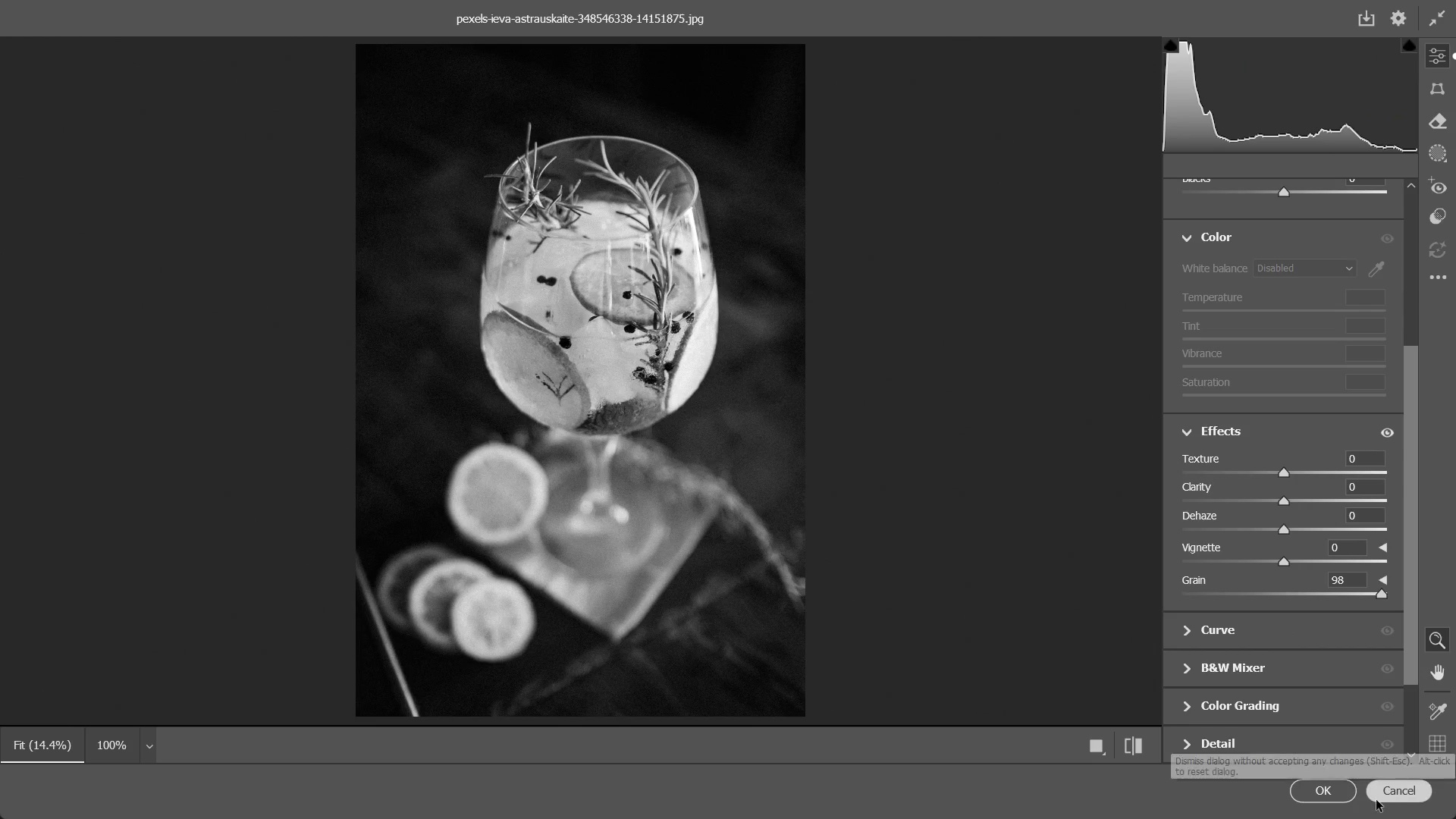 
left_click([1346, 794])
 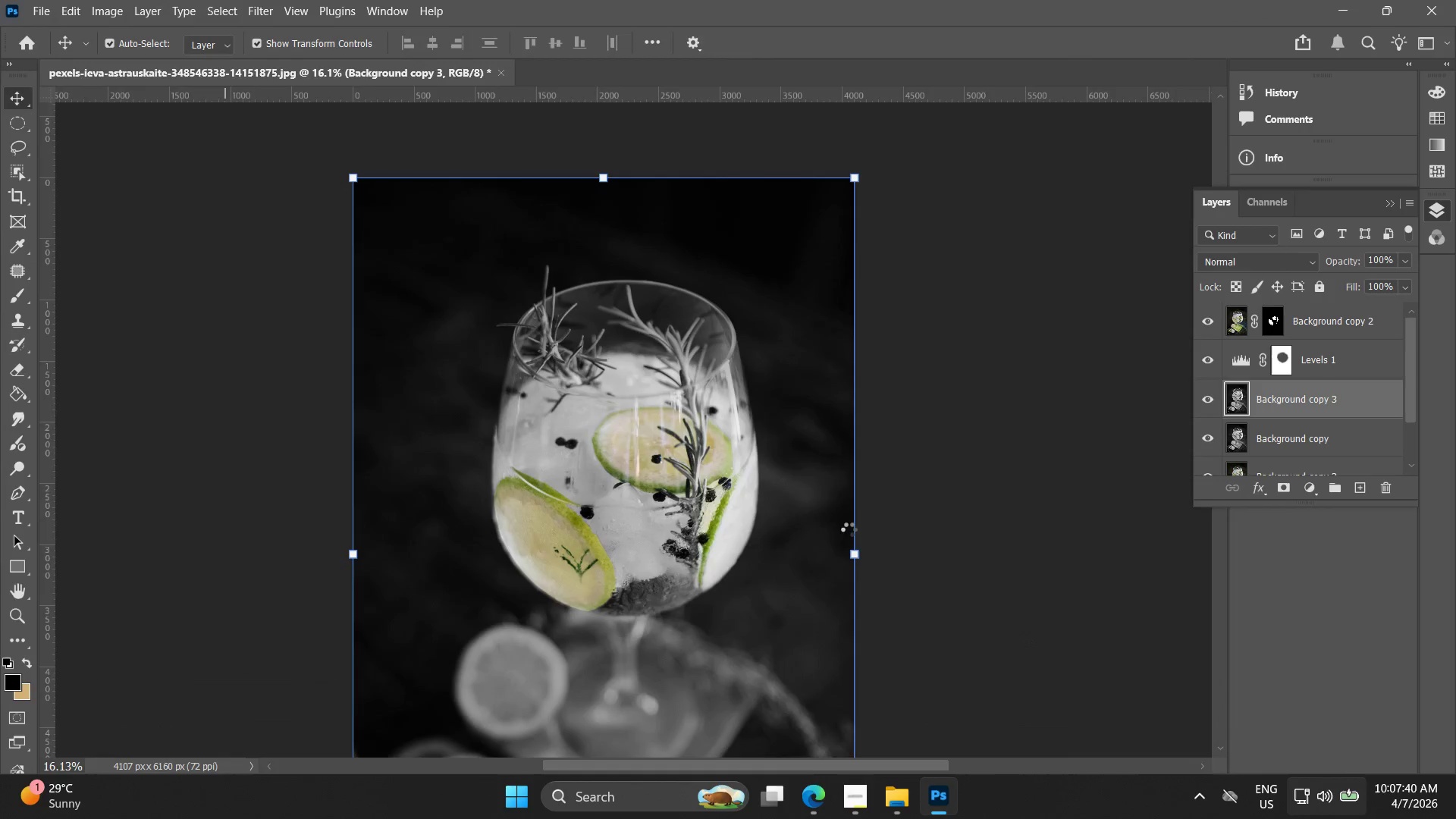 
hold_key(key=AltLeft, duration=0.73)
 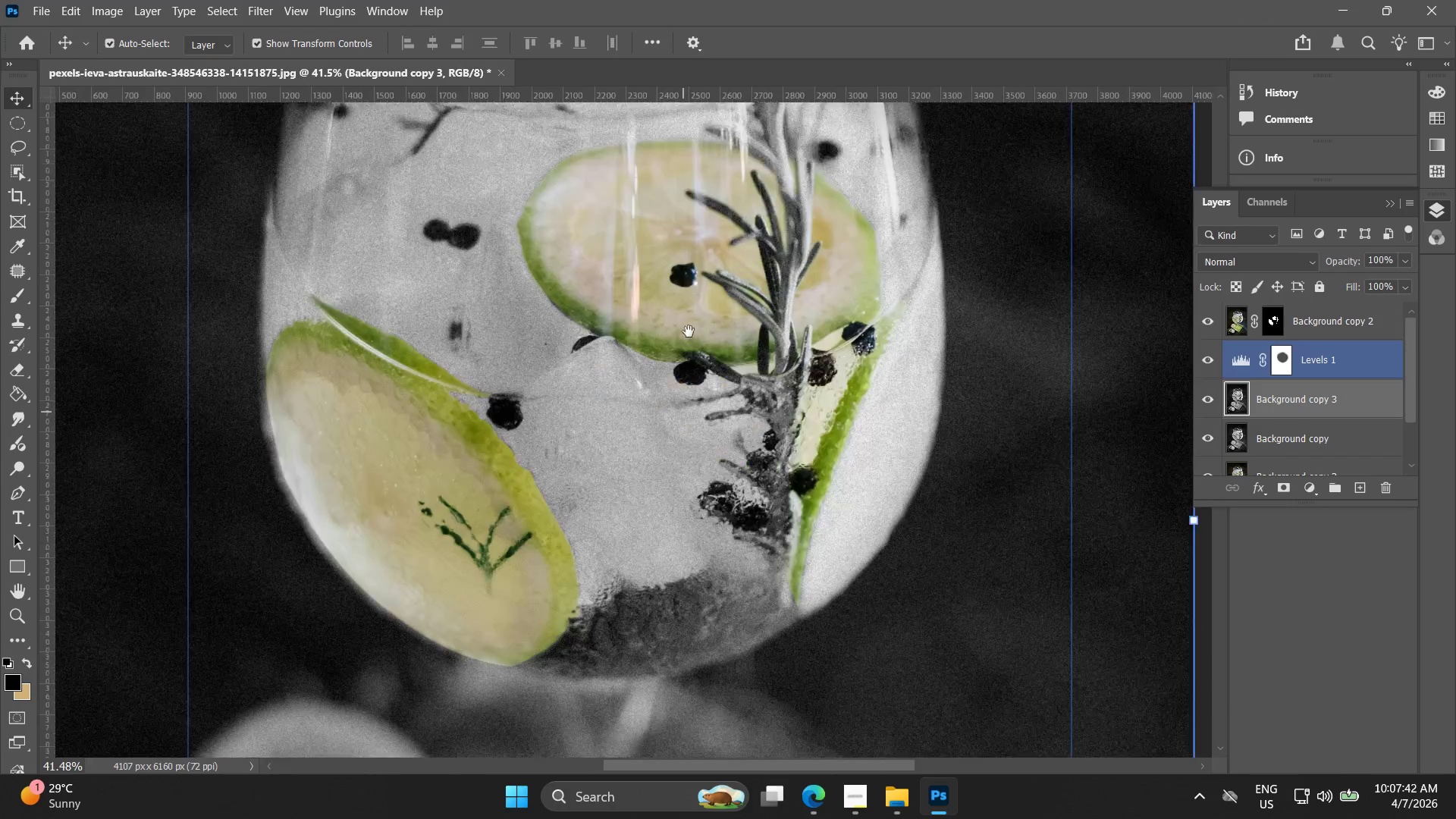 
hold_key(key=Space, duration=1.11)
 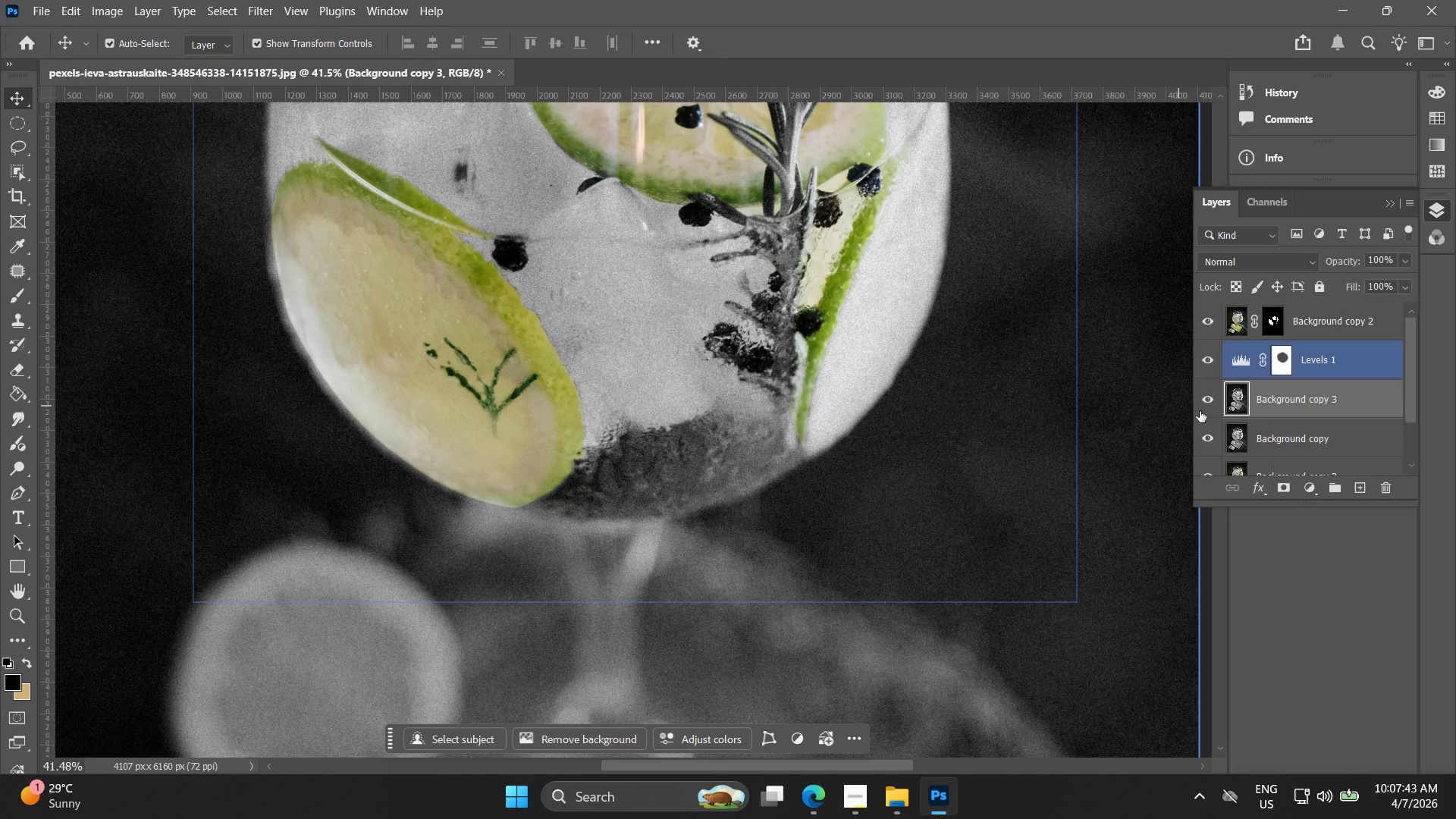 
scroll: coordinate [642, 517], scroll_direction: up, amount: 10.0
 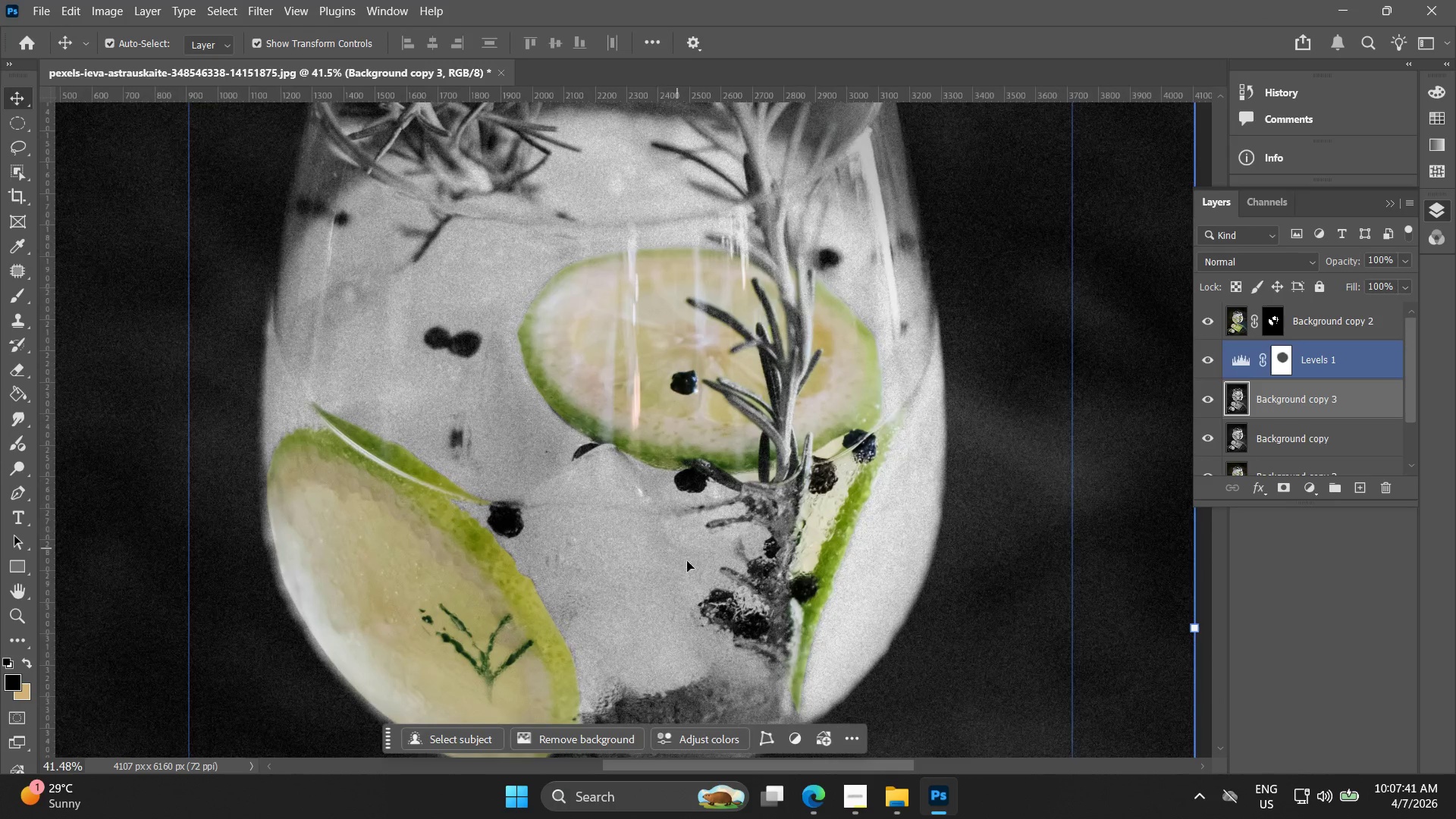 
left_click_drag(start_coordinate=[686, 554], to_coordinate=[690, 287])
 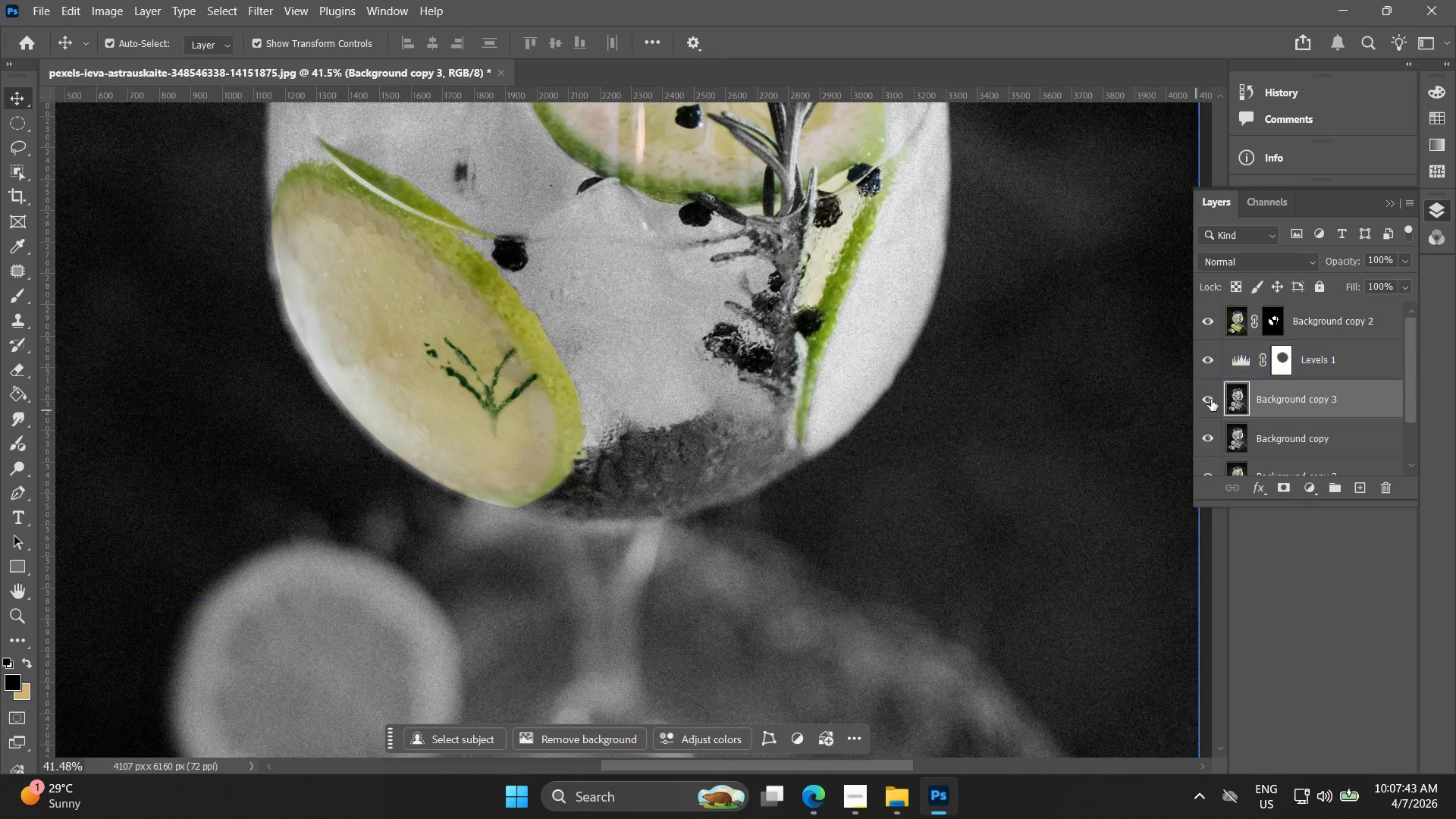 
left_click([1211, 400])
 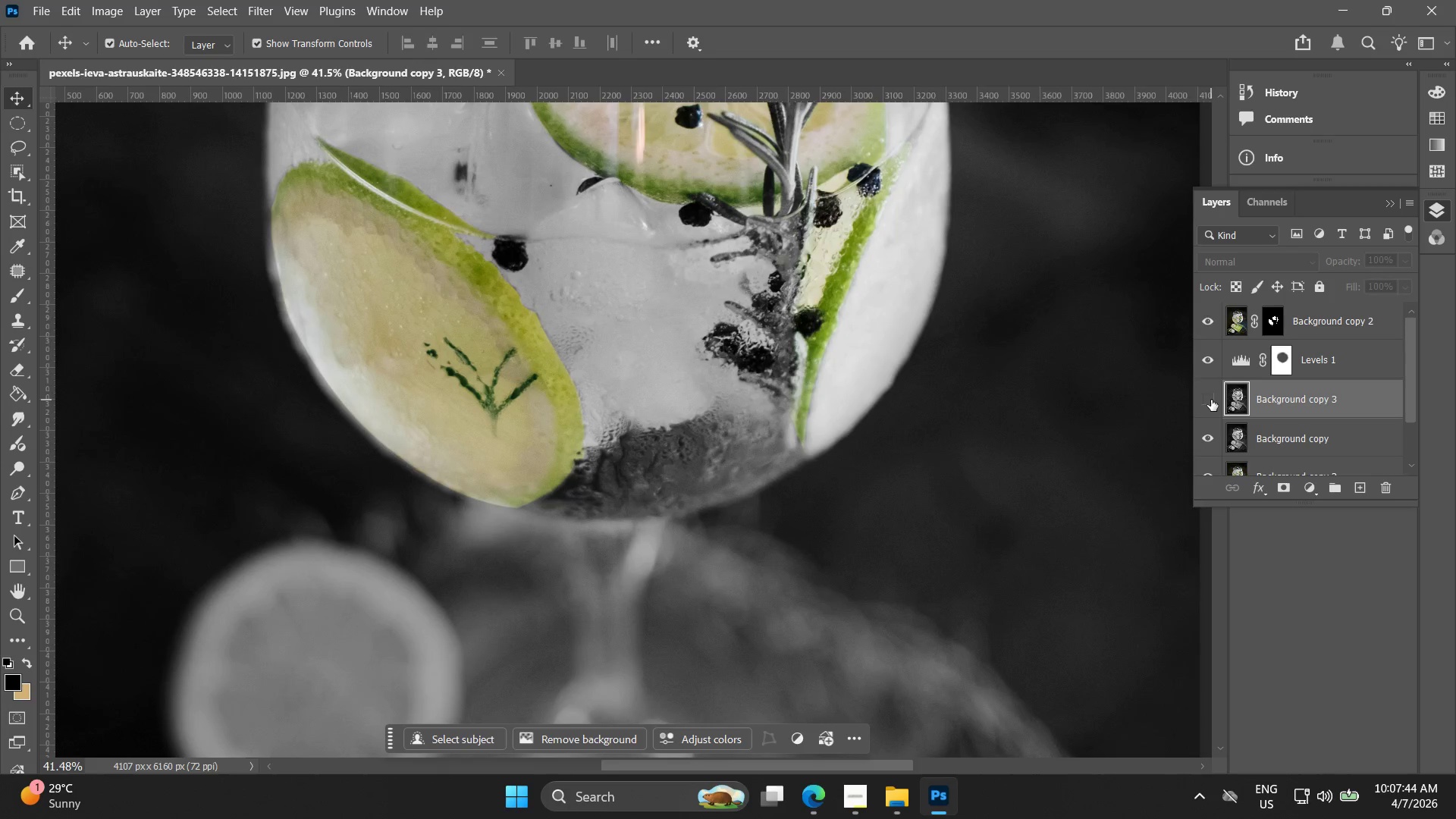 
left_click([1211, 400])
 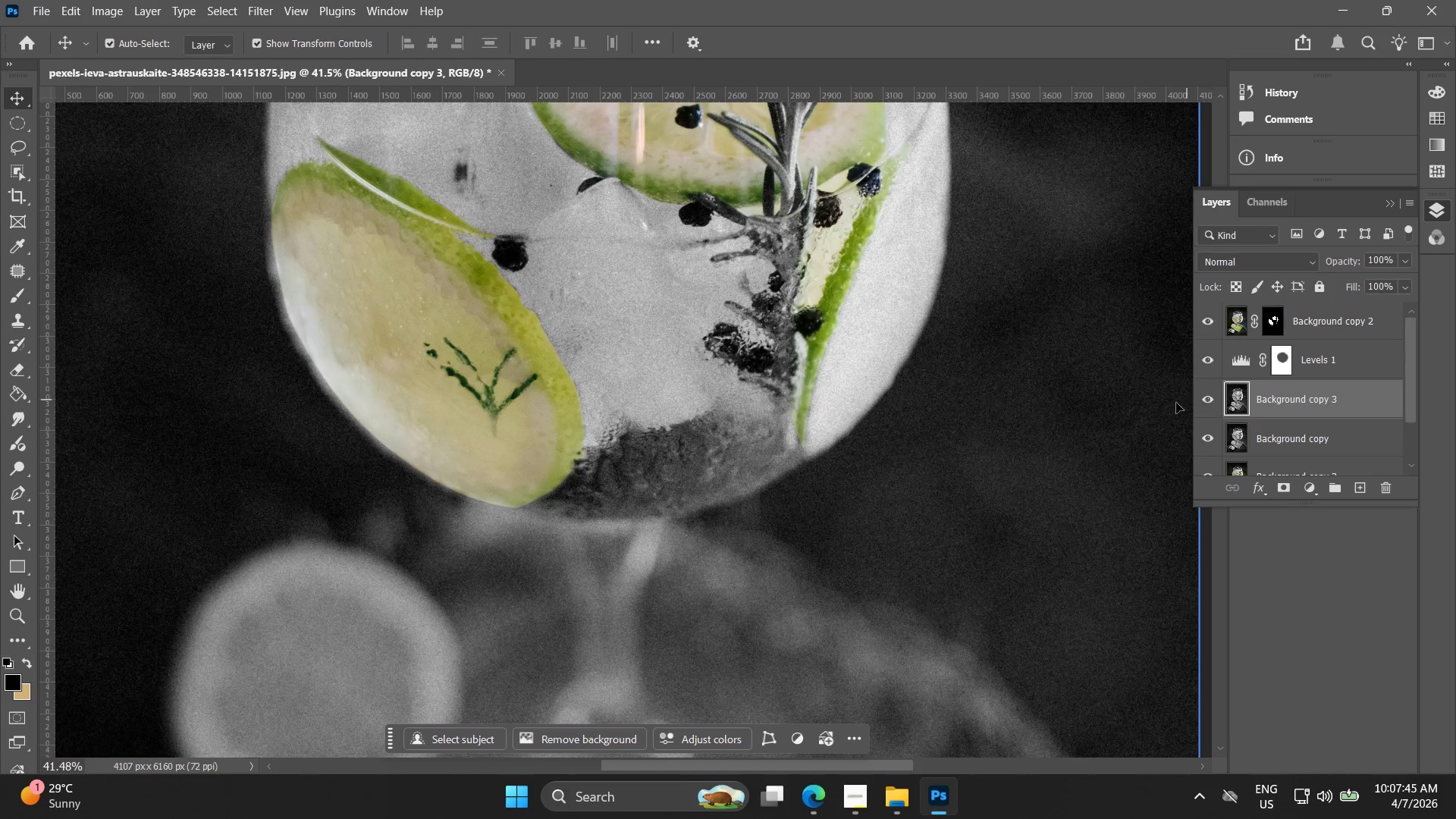 
hold_key(key=AltLeft, duration=0.83)
 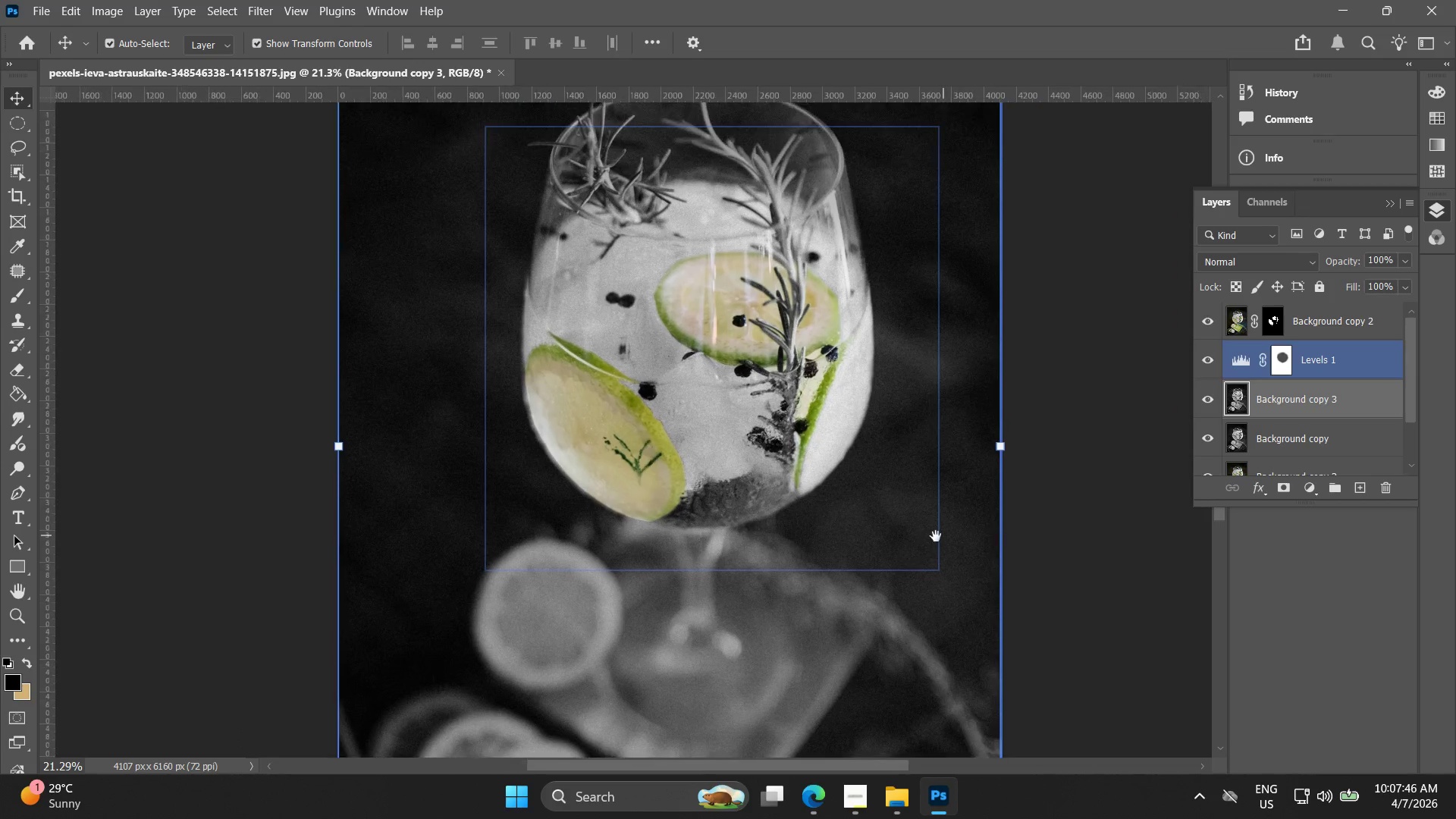 
hold_key(key=Space, duration=0.58)
 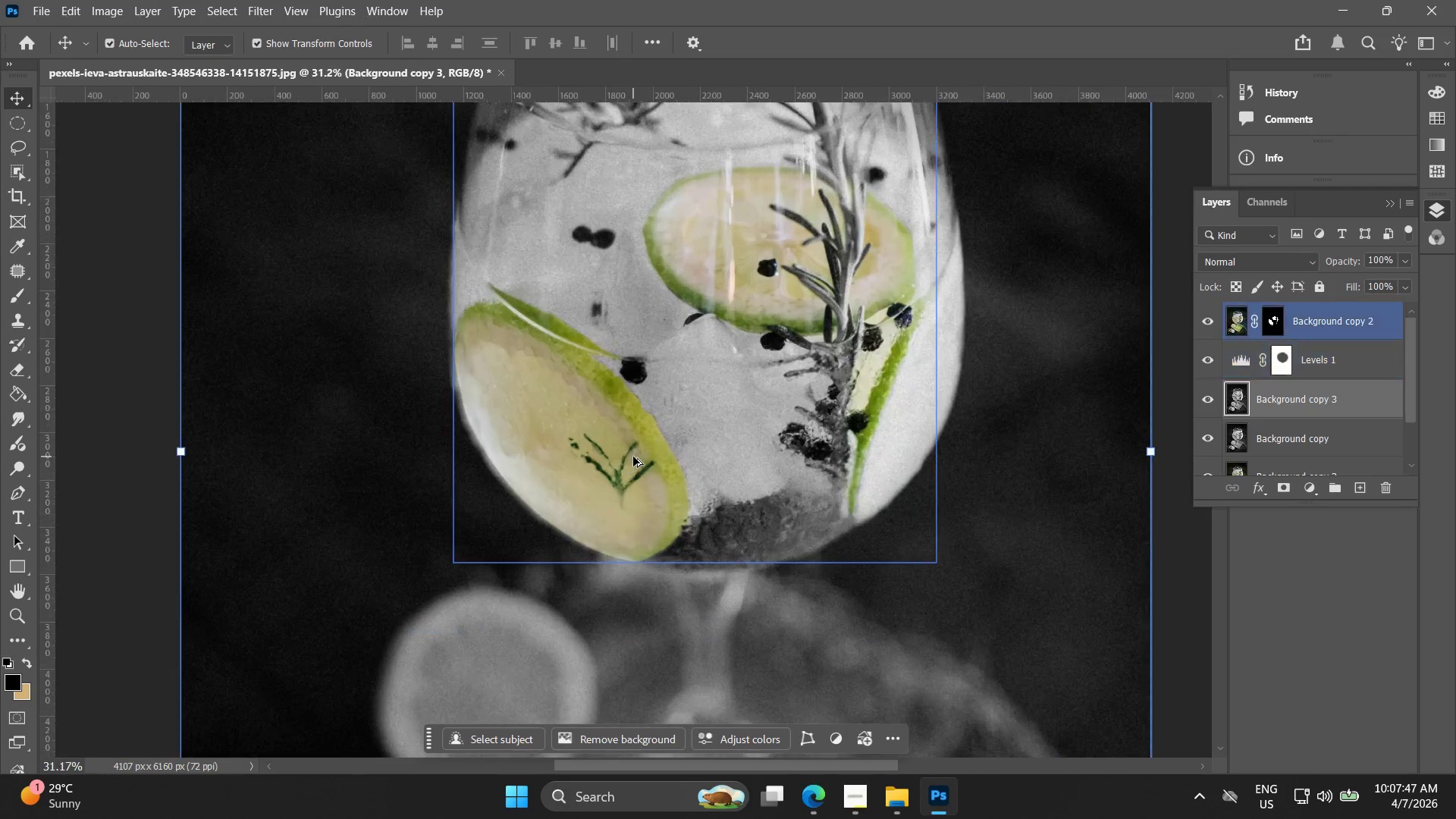 
left_click_drag(start_coordinate=[1028, 472], to_coordinate=[936, 536])
 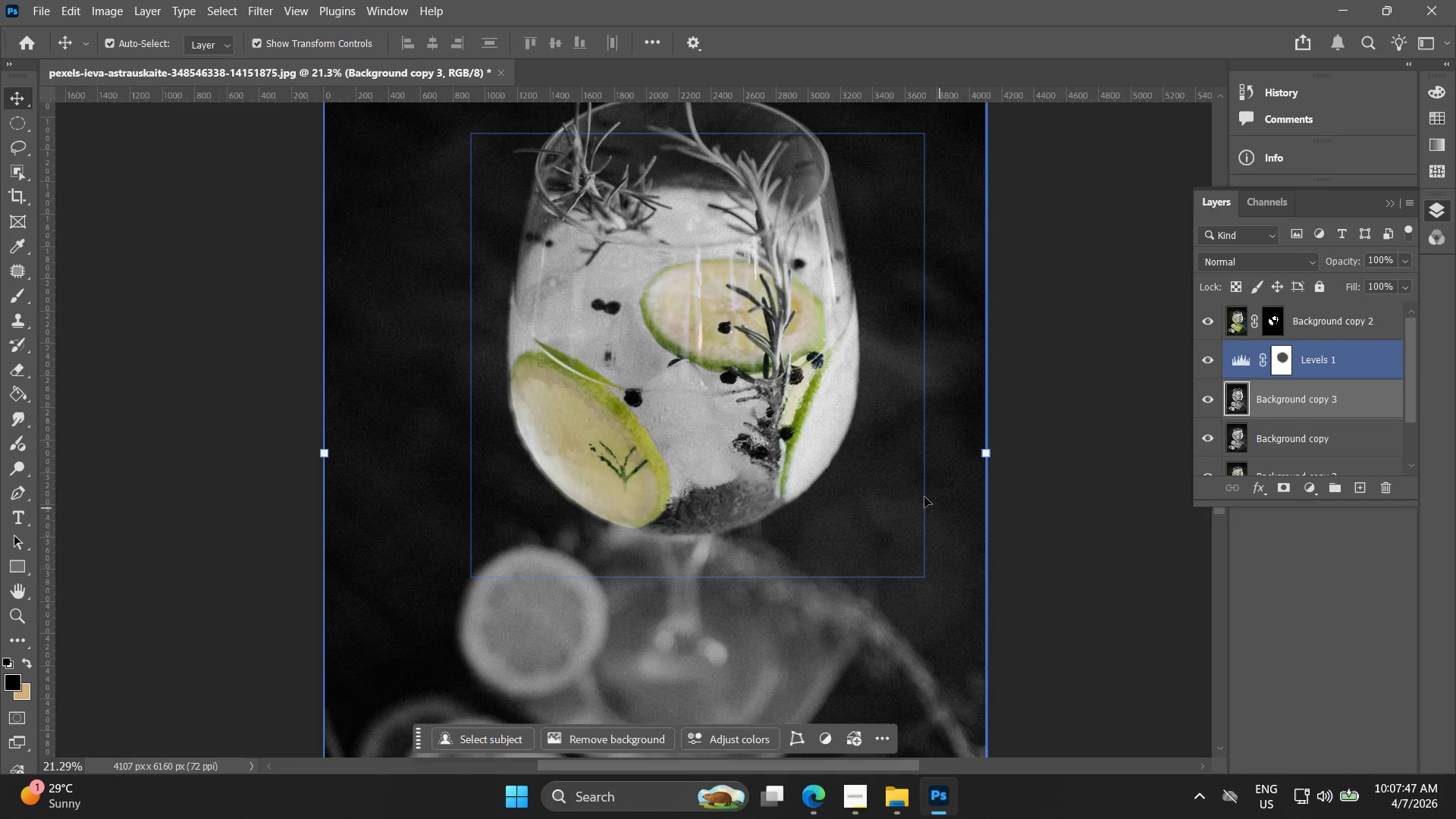 
scroll: coordinate [952, 419], scroll_direction: down, amount: 7.0
 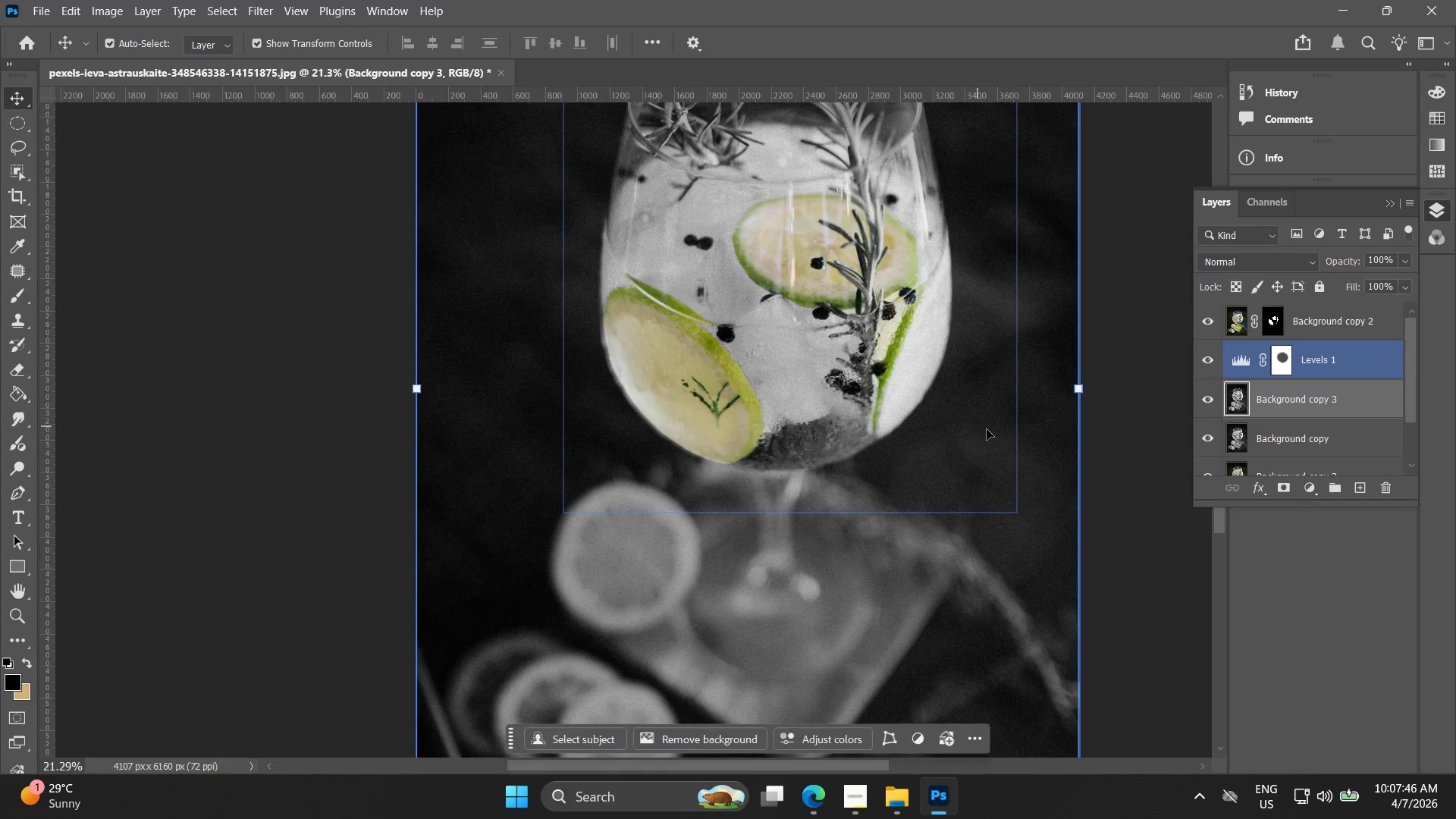 
hold_key(key=AltLeft, duration=1.53)
scroll: coordinate [633, 457], scroll_direction: up, amount: 4.0
 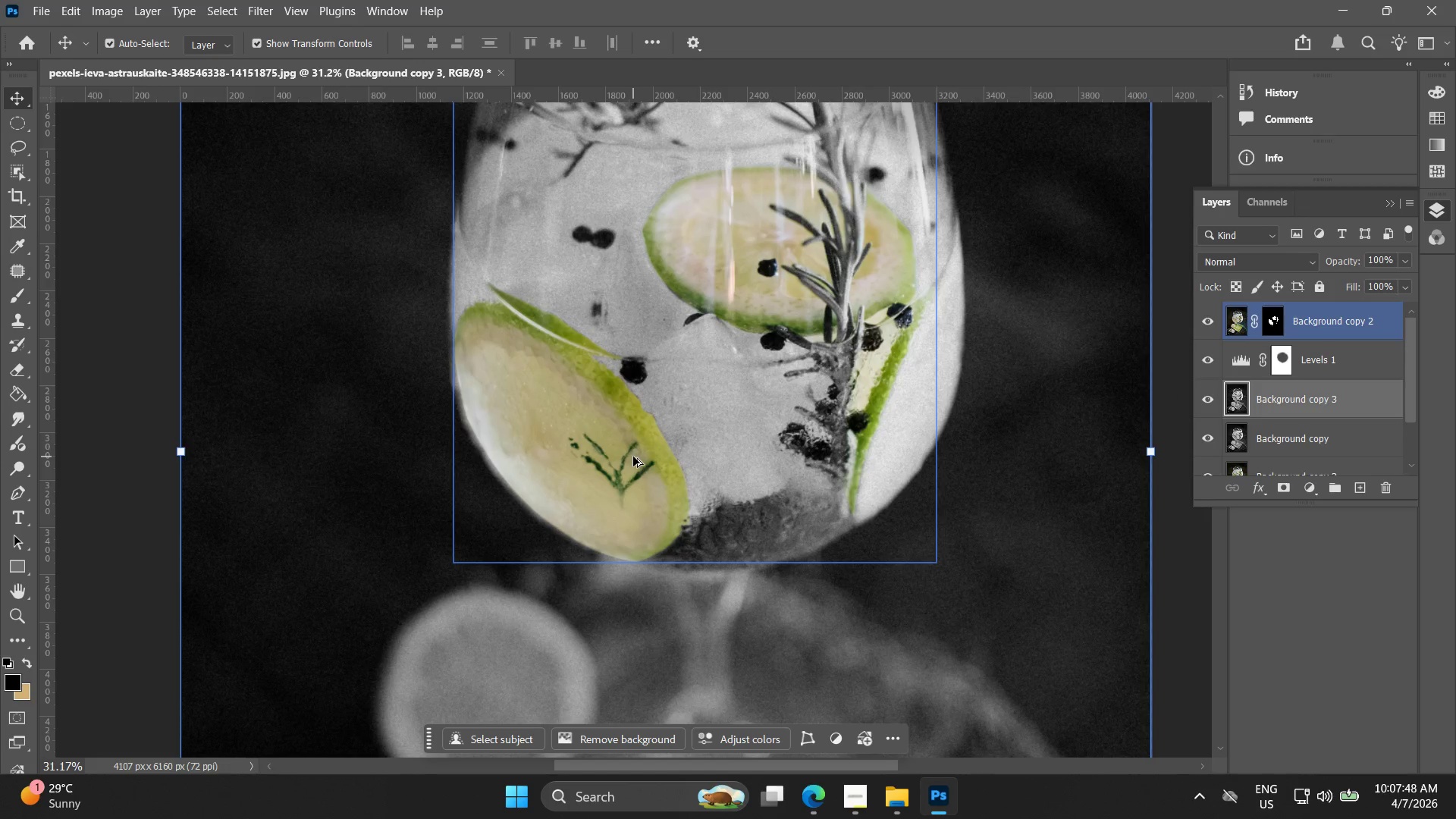 
hold_key(key=AltLeft, duration=0.75)
scroll: coordinate [639, 445], scroll_direction: down, amount: 5.0
 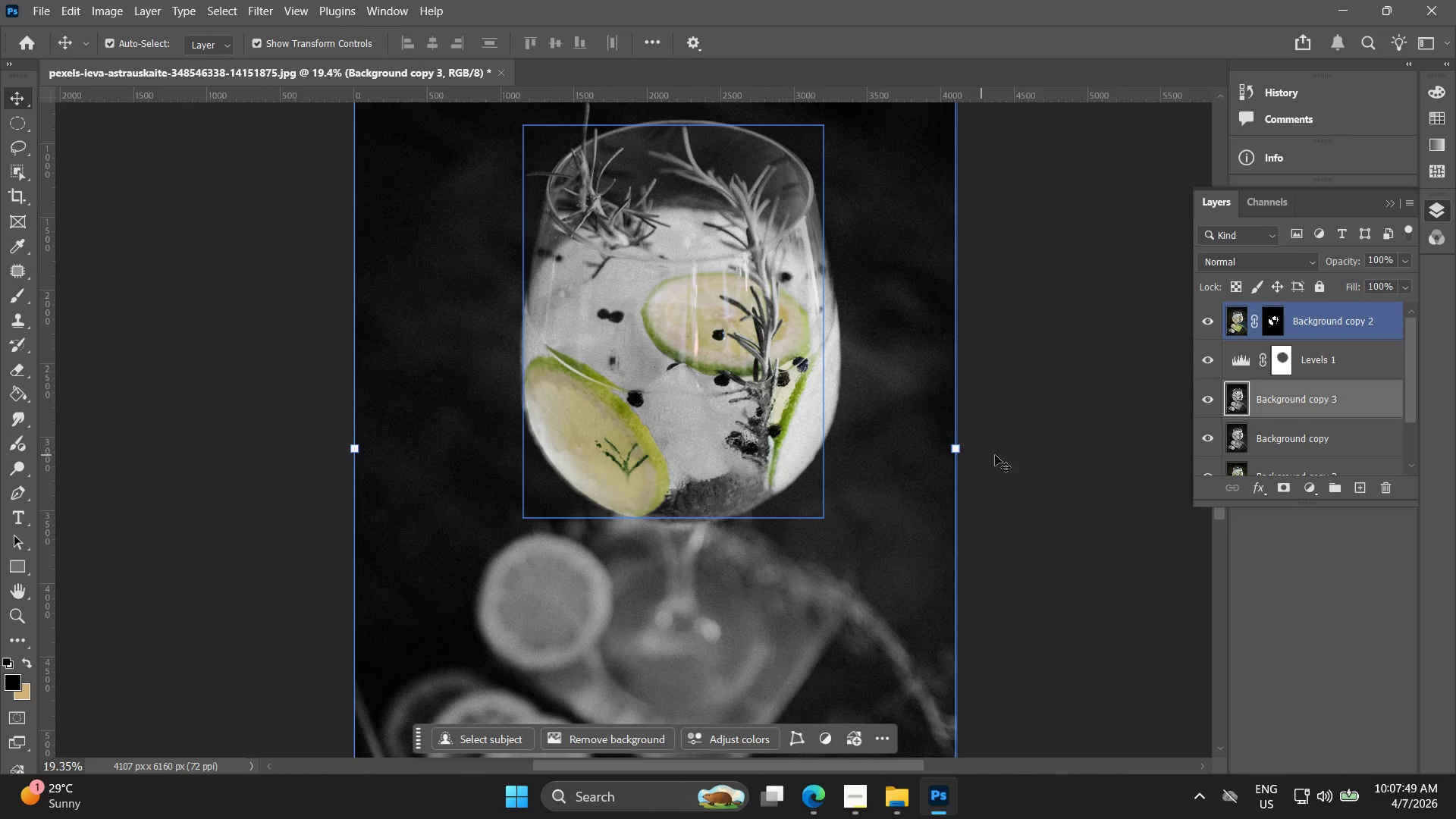 
left_click([1057, 447])
 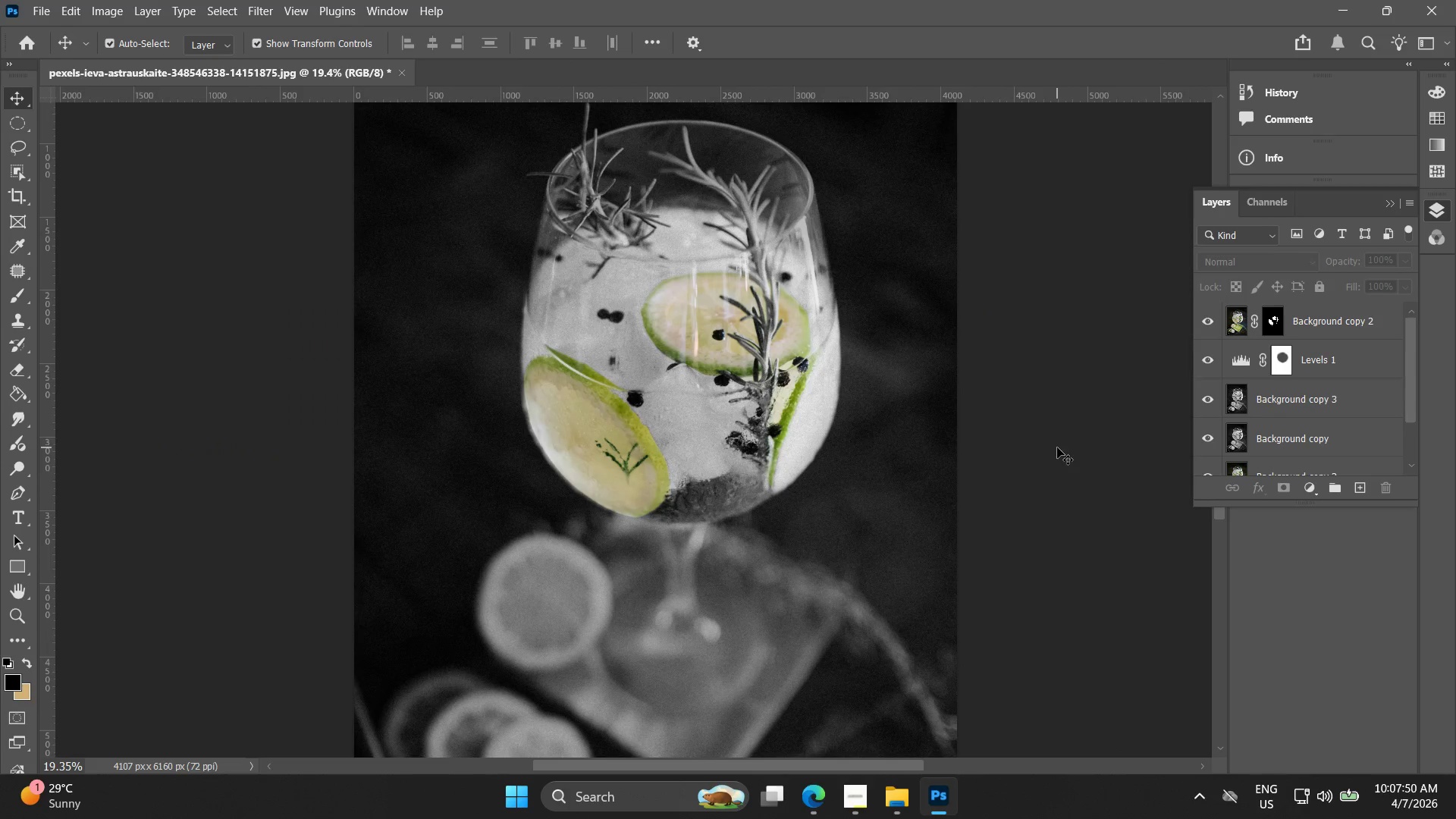 
hold_key(key=Space, duration=1.5)
 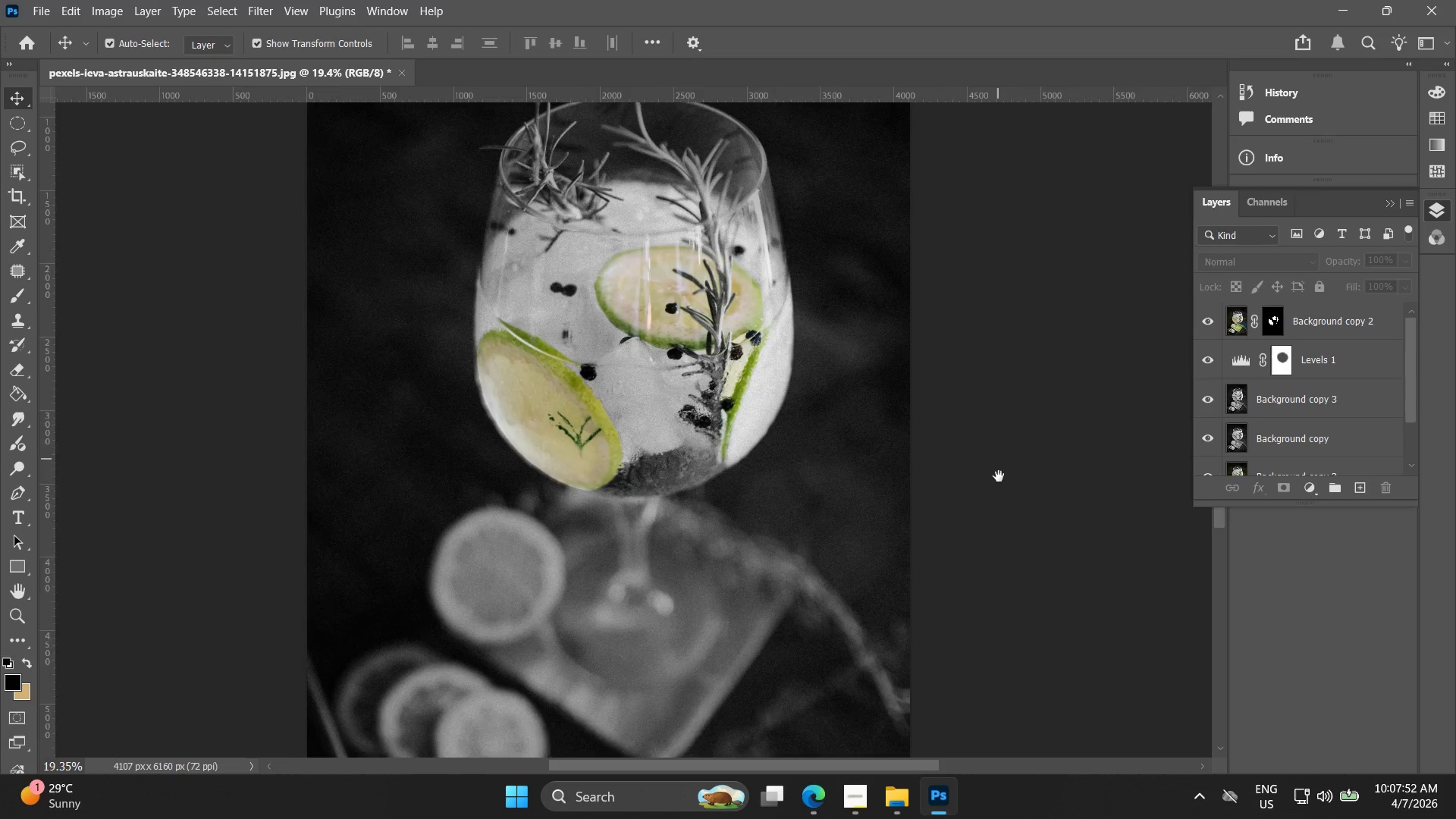 
left_click_drag(start_coordinate=[1045, 472], to_coordinate=[1000, 537])
 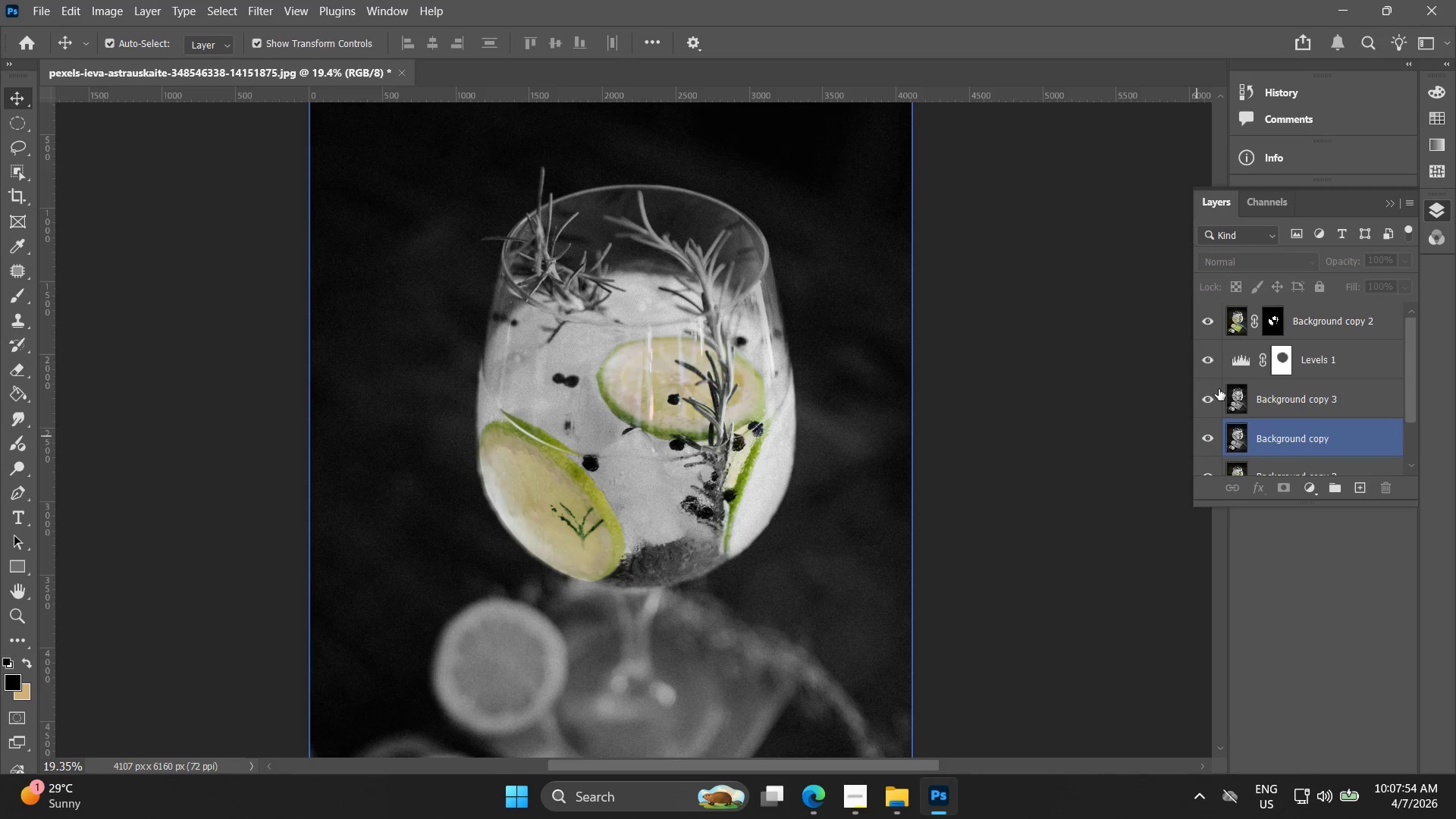 
hold_key(key=Space, duration=1.52)
 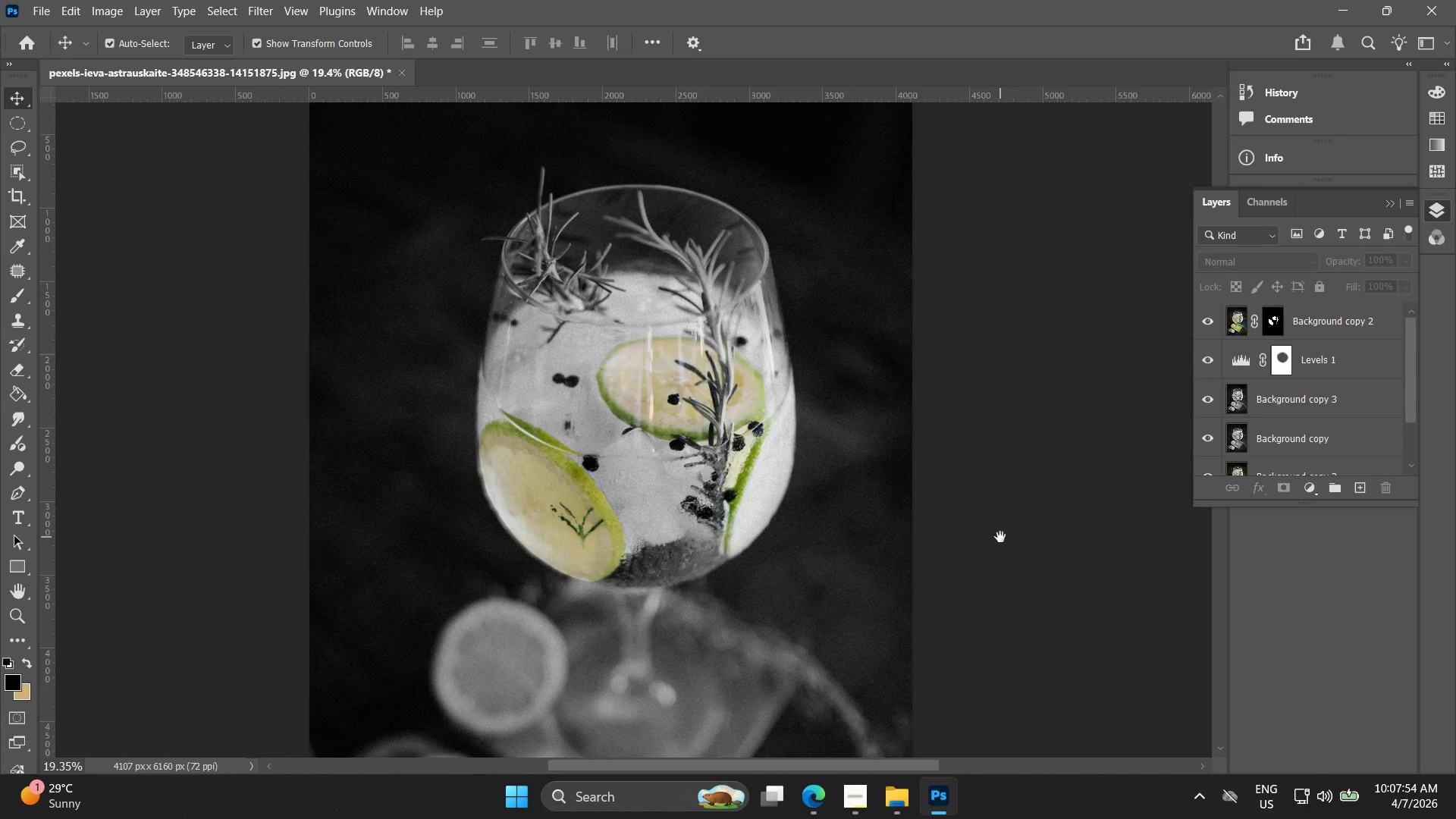 
hold_key(key=Space, duration=0.92)
 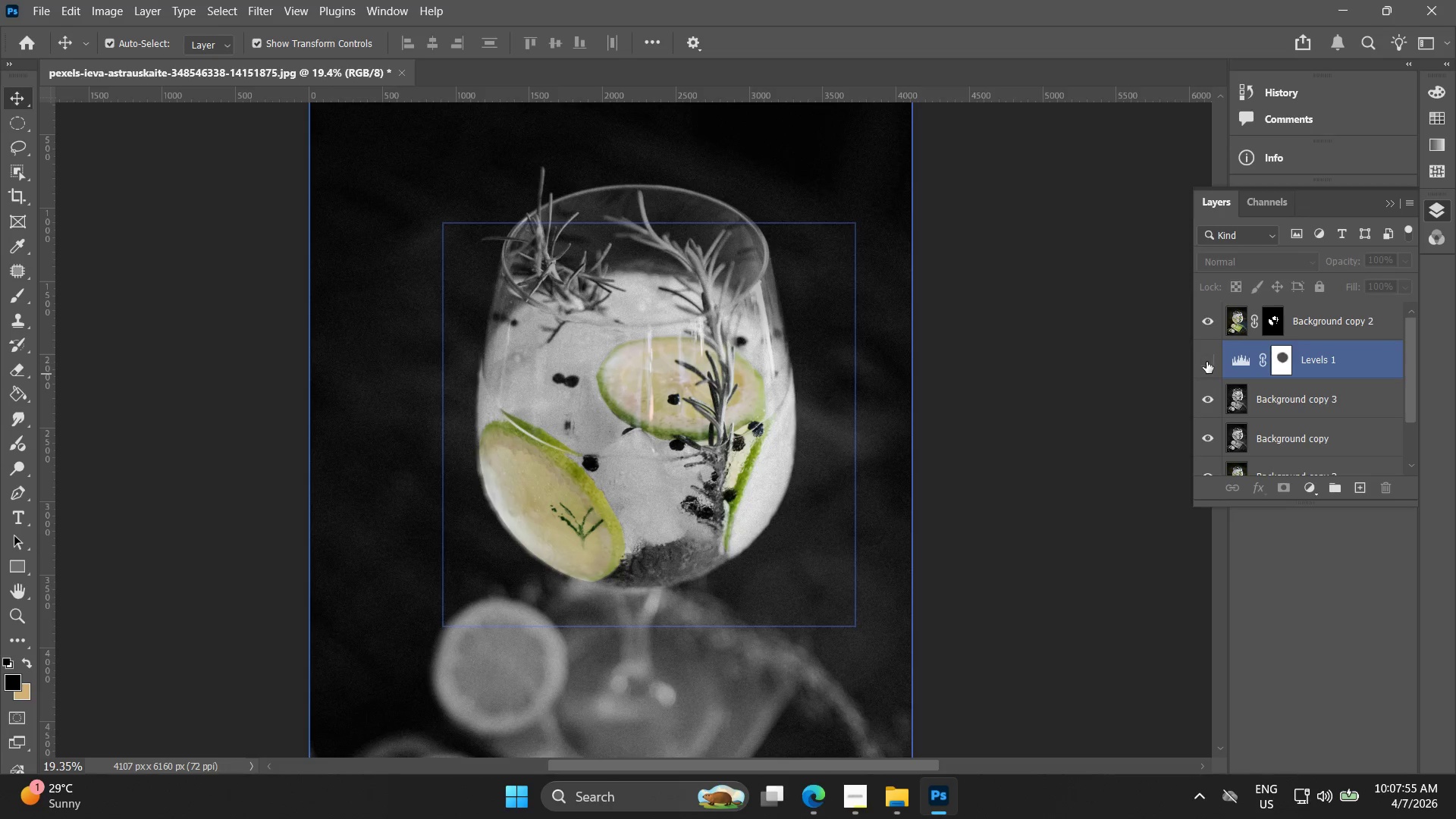 
double_click([1207, 362])
 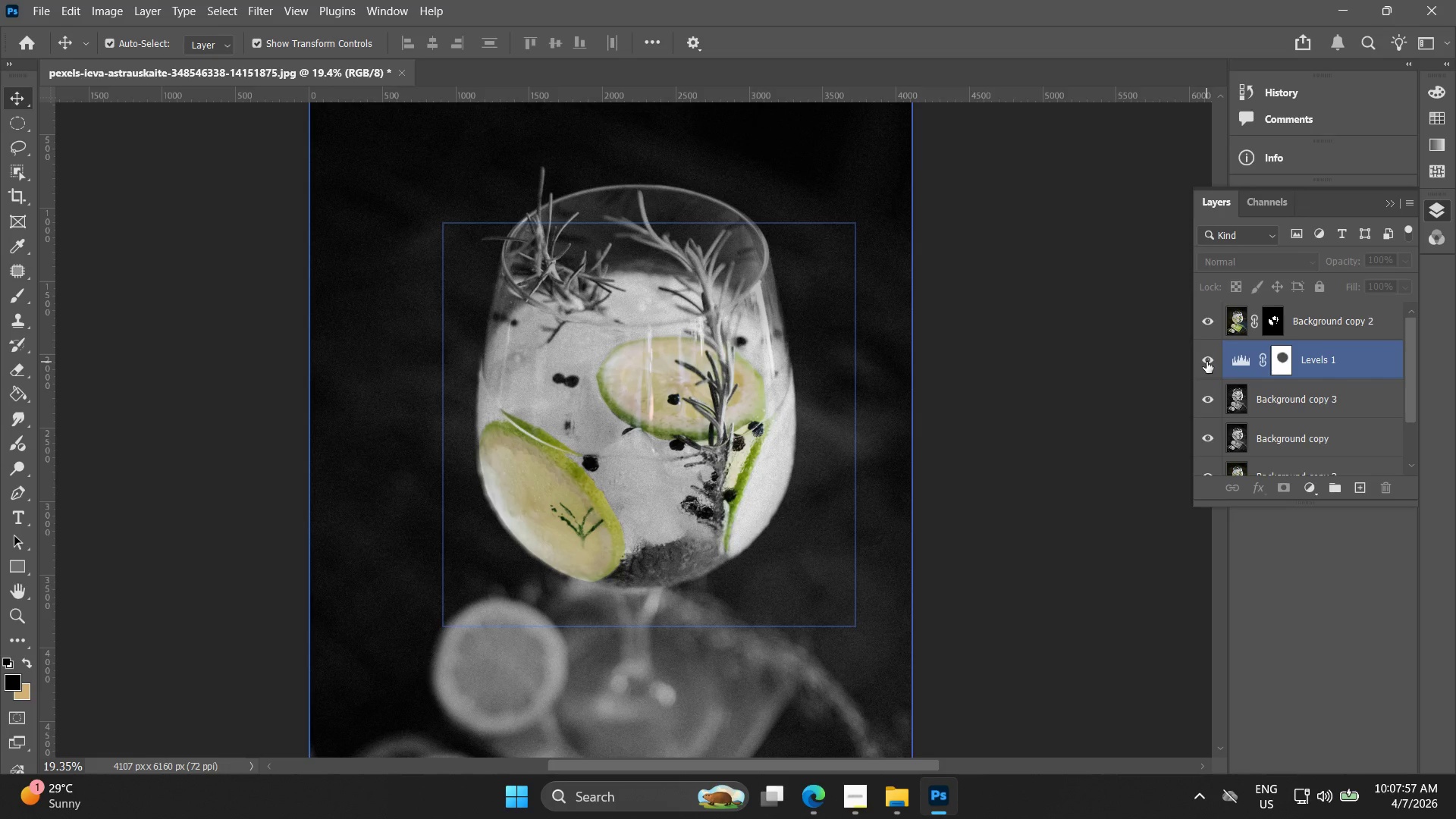 
double_click([1207, 362])
 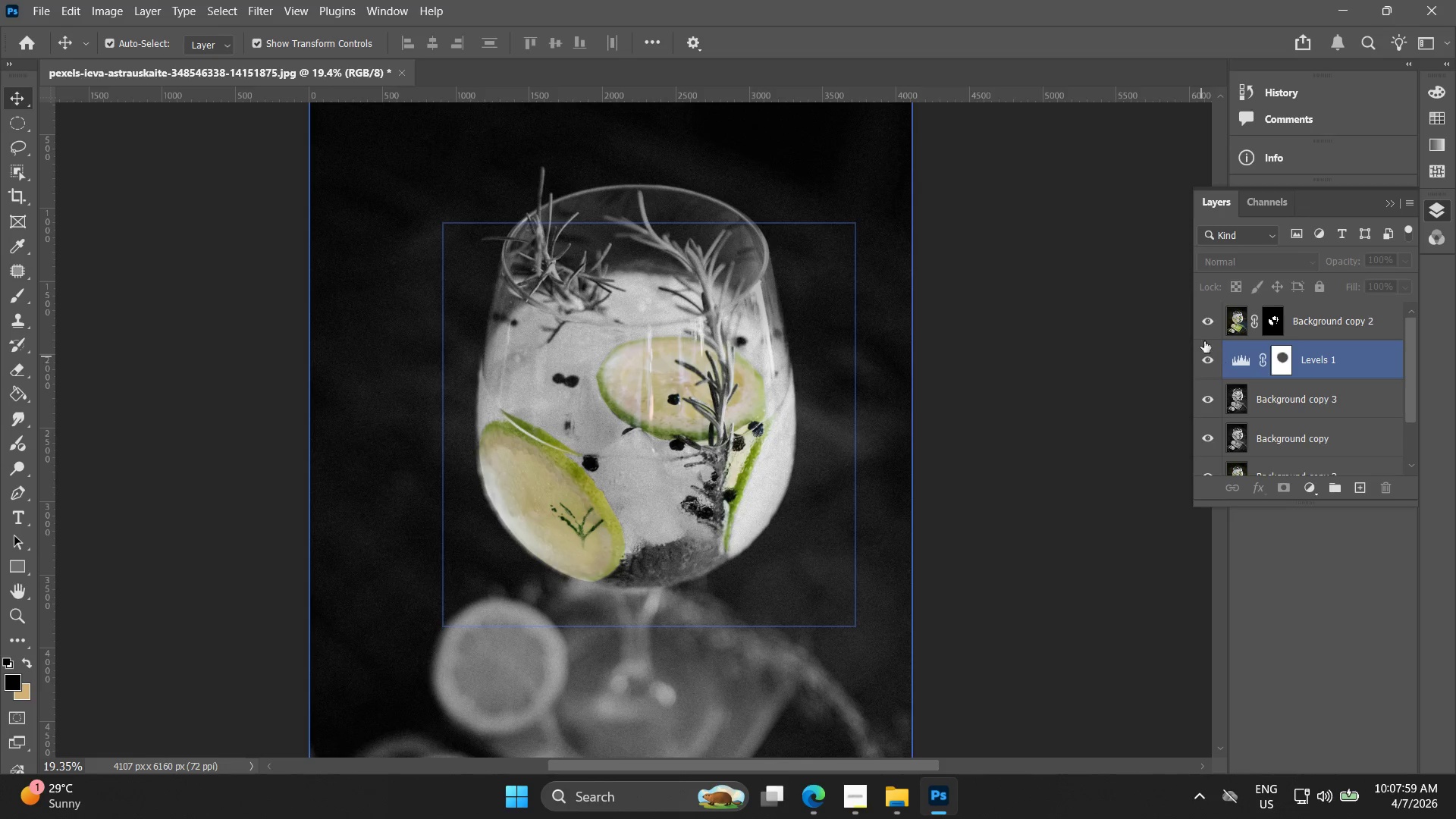 
double_click([1203, 334])
 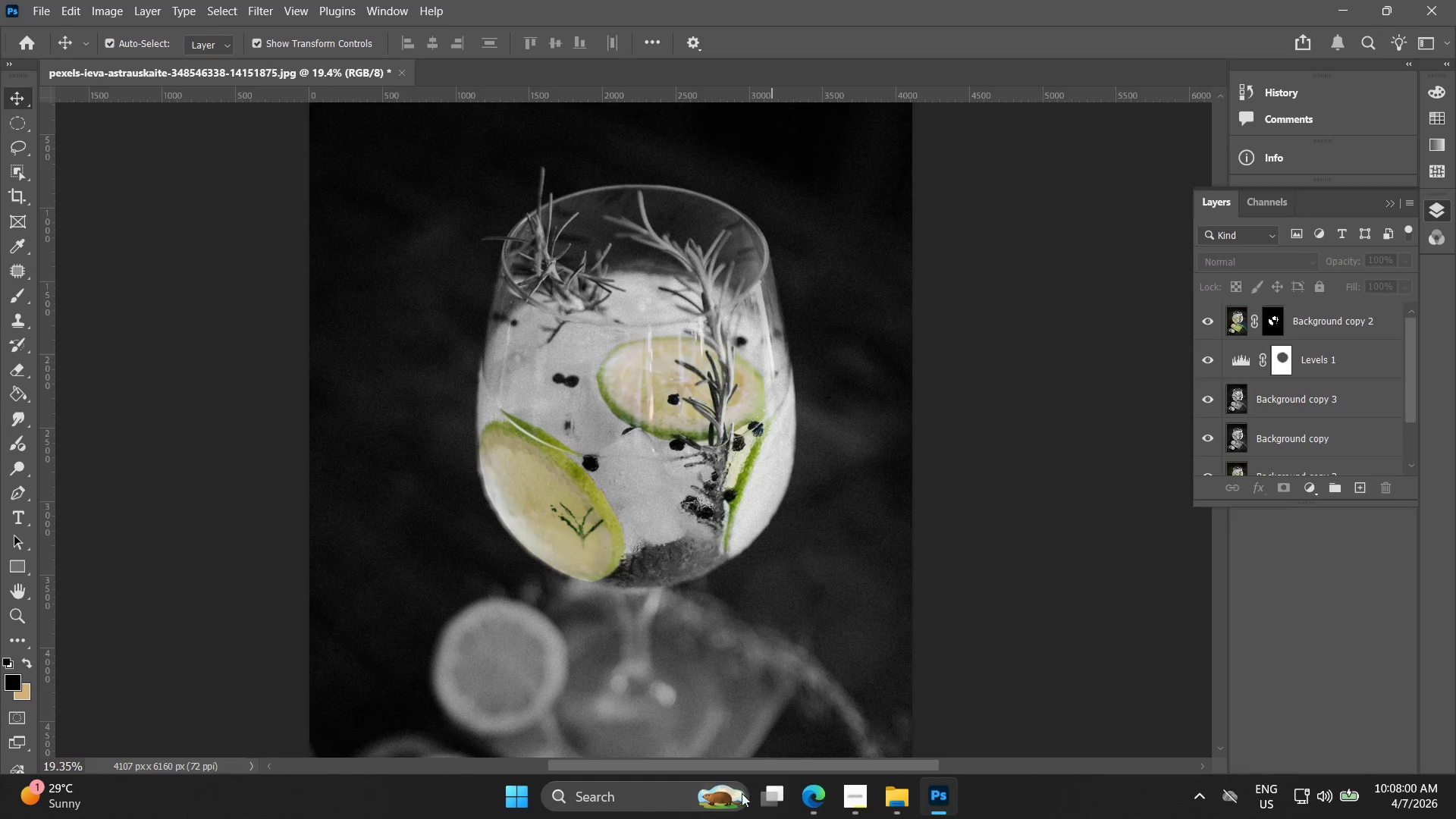 
left_click([807, 784])